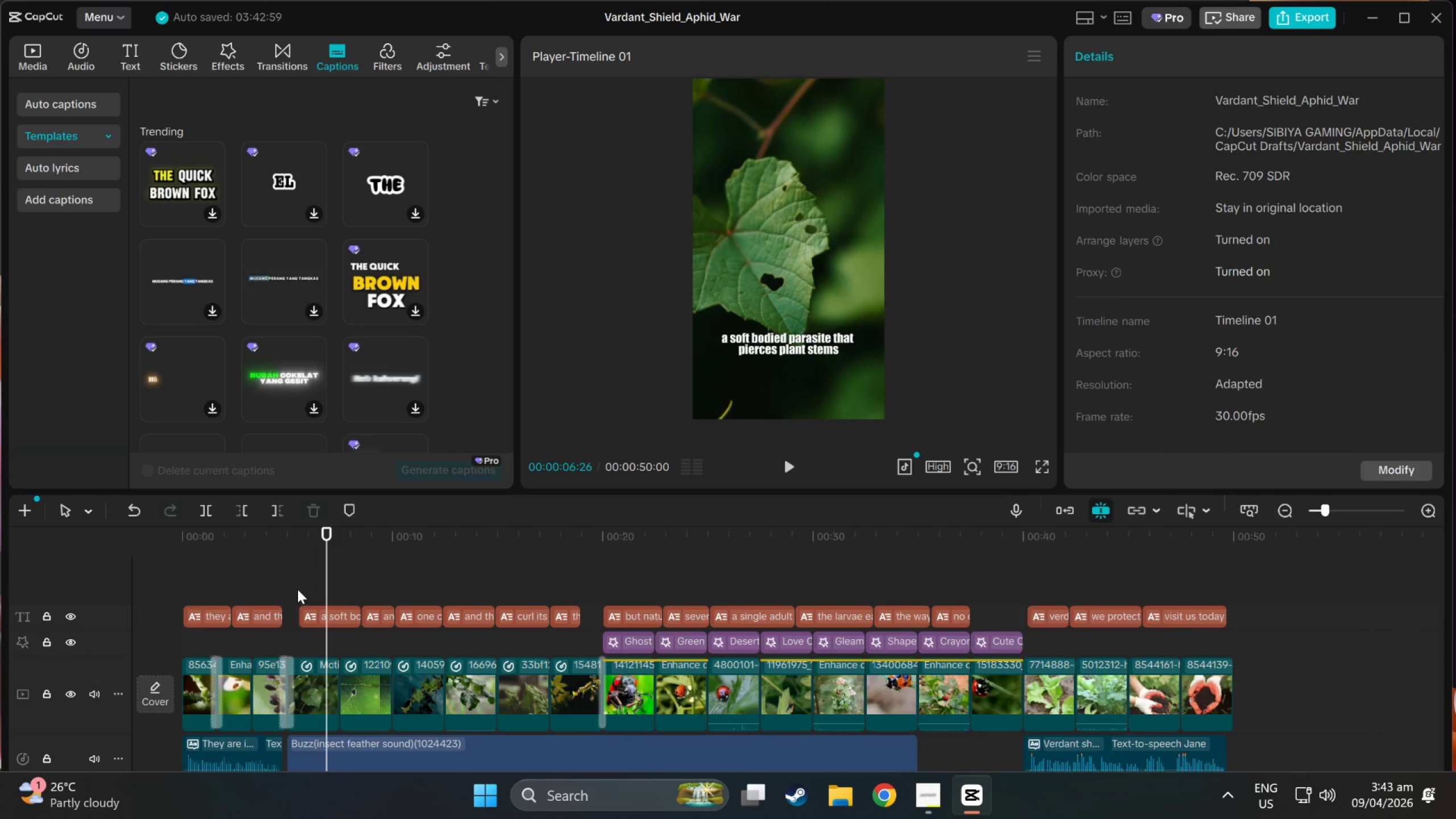 
left_click([332, 608])
 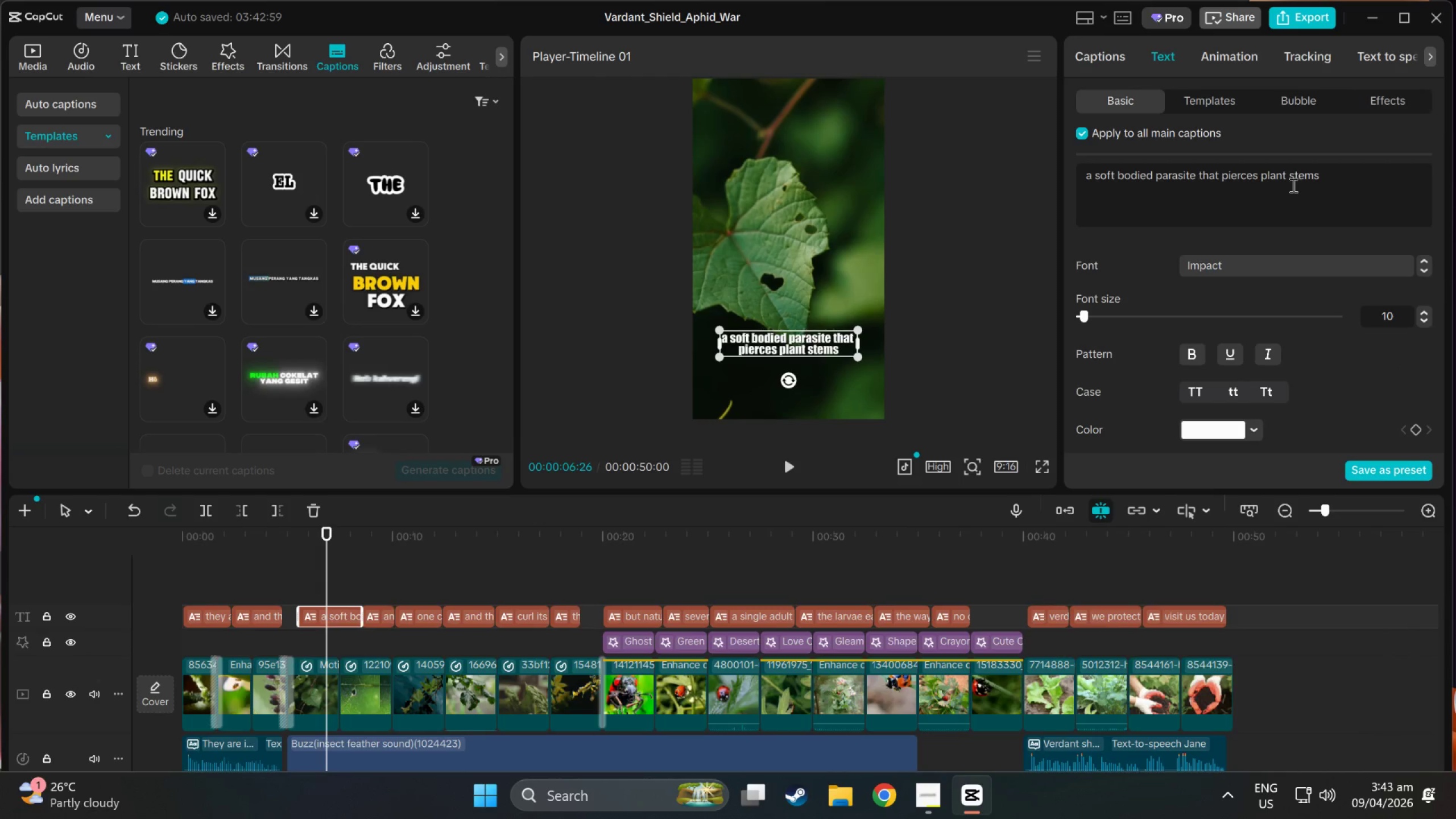 
left_click_drag(start_coordinate=[1263, 174], to_coordinate=[1285, 177])
 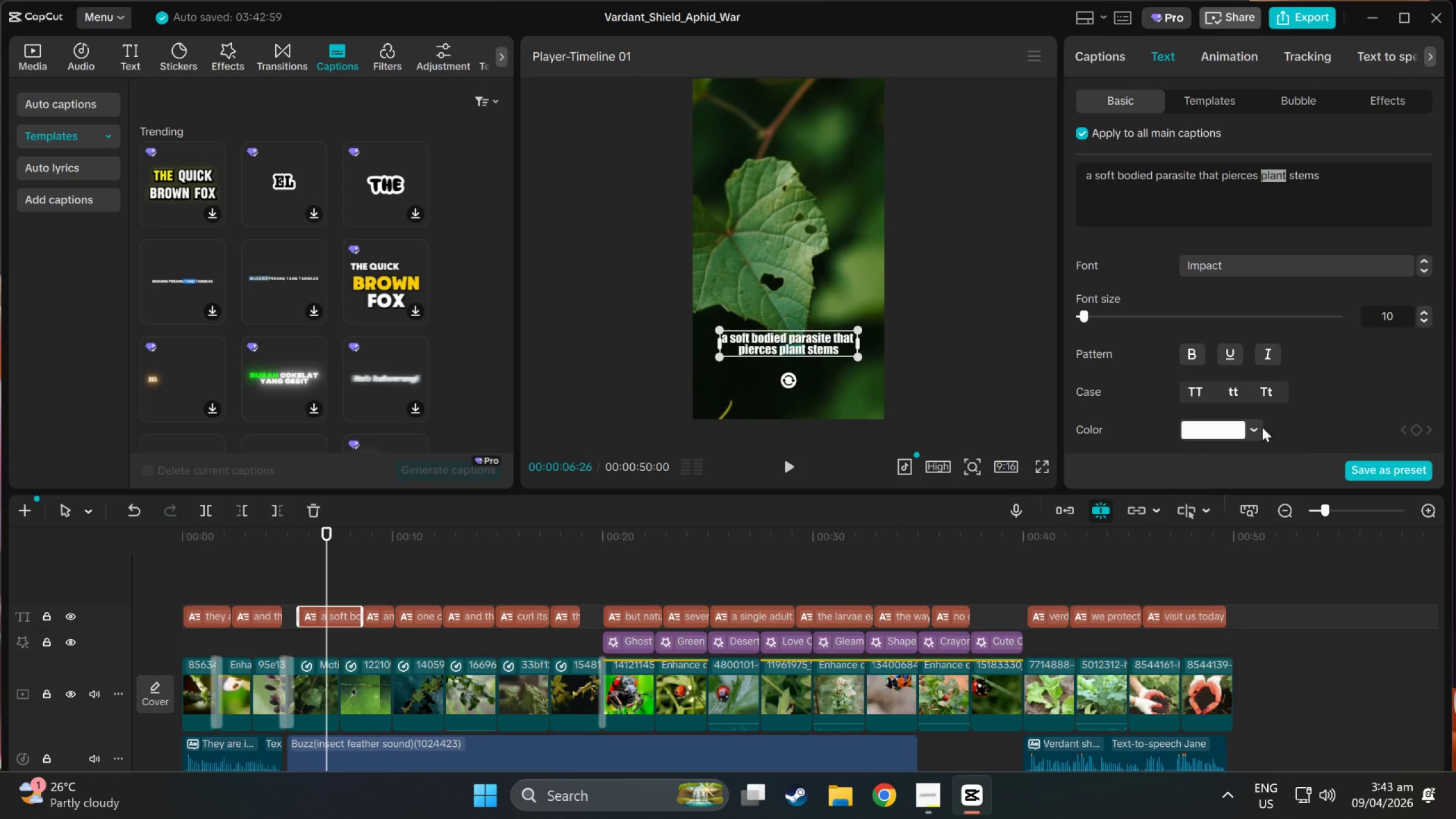 
left_click([1243, 432])
 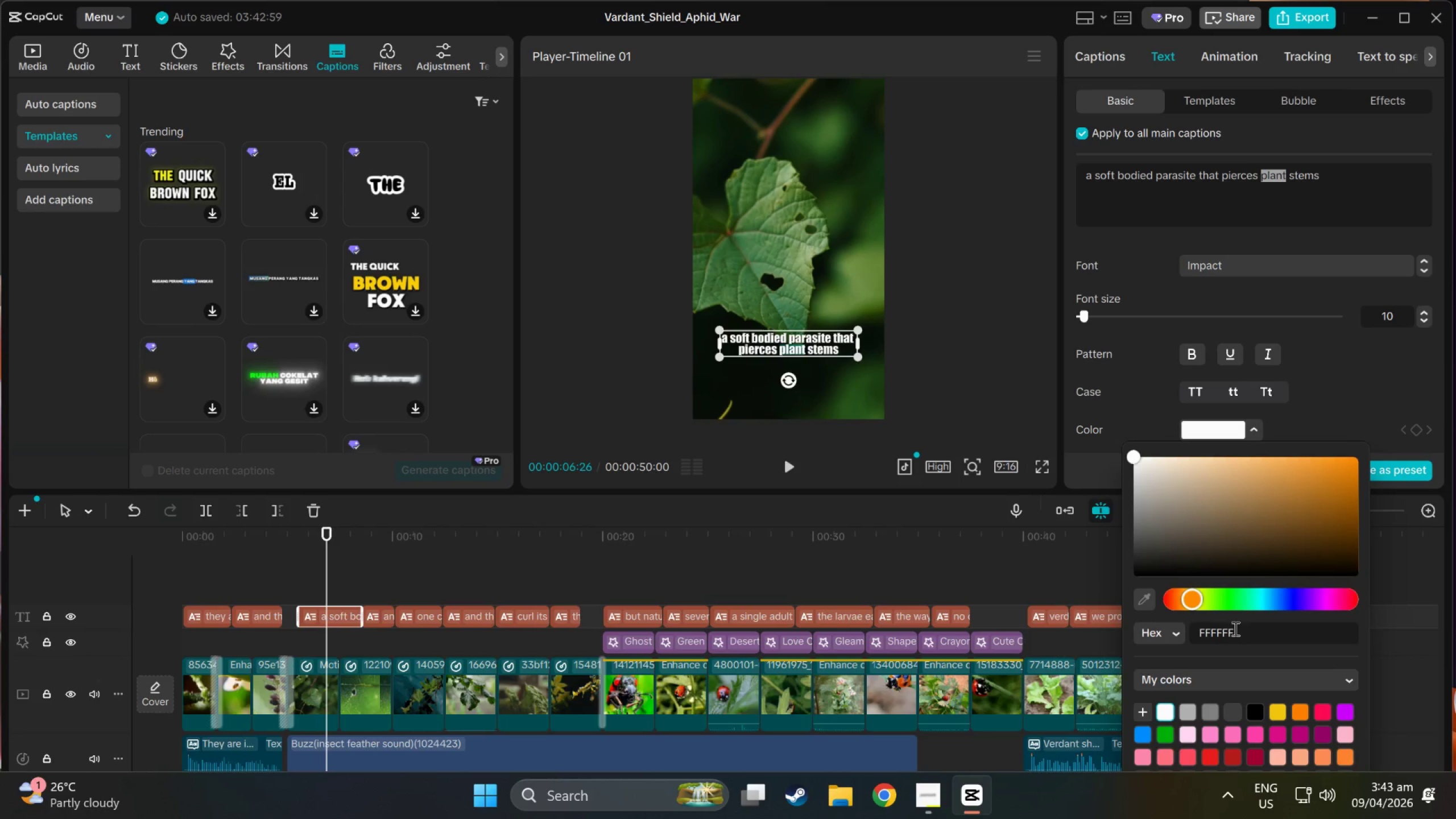 
left_click([1245, 639])
 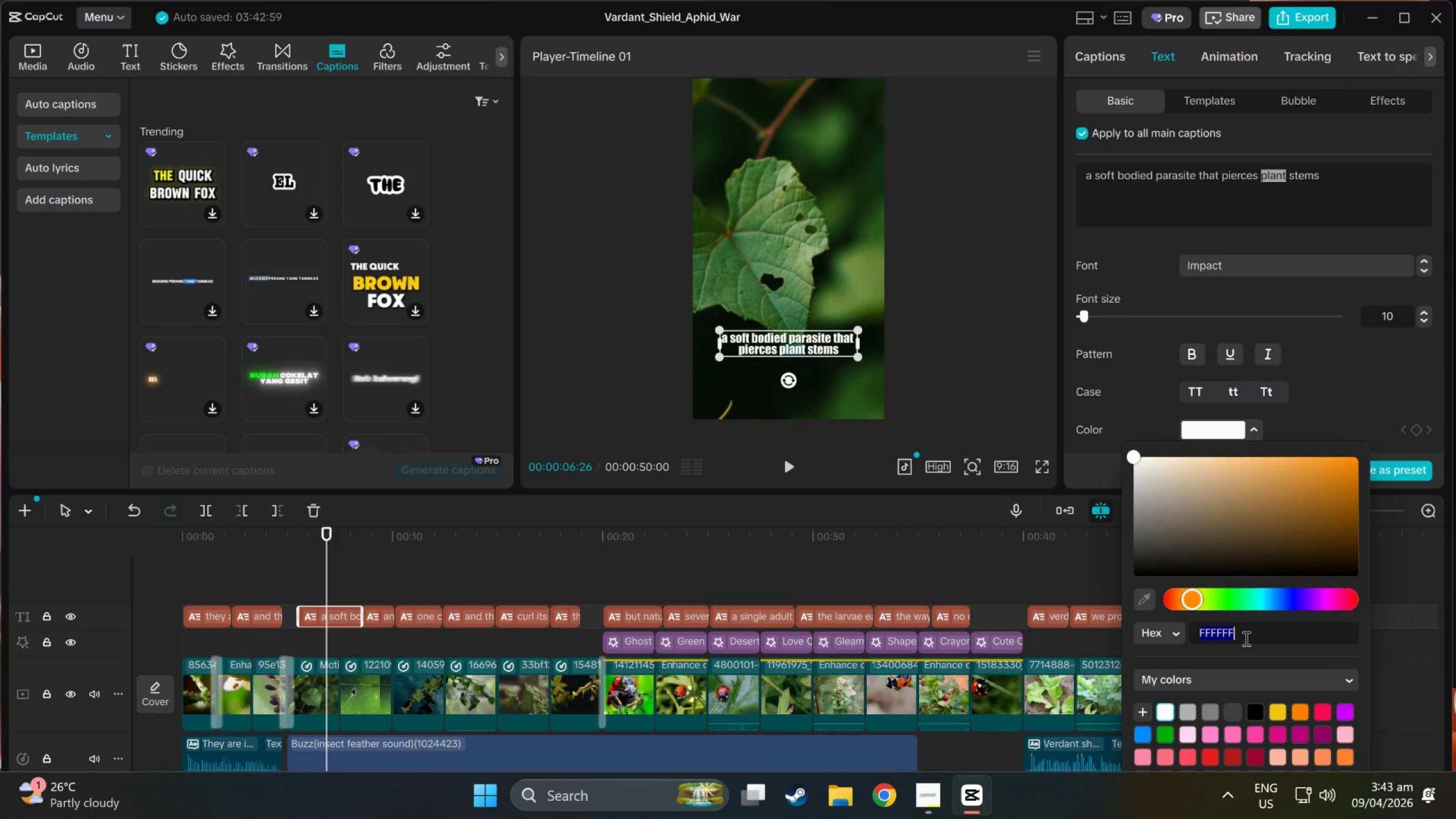 
key(Control+ControlLeft)
 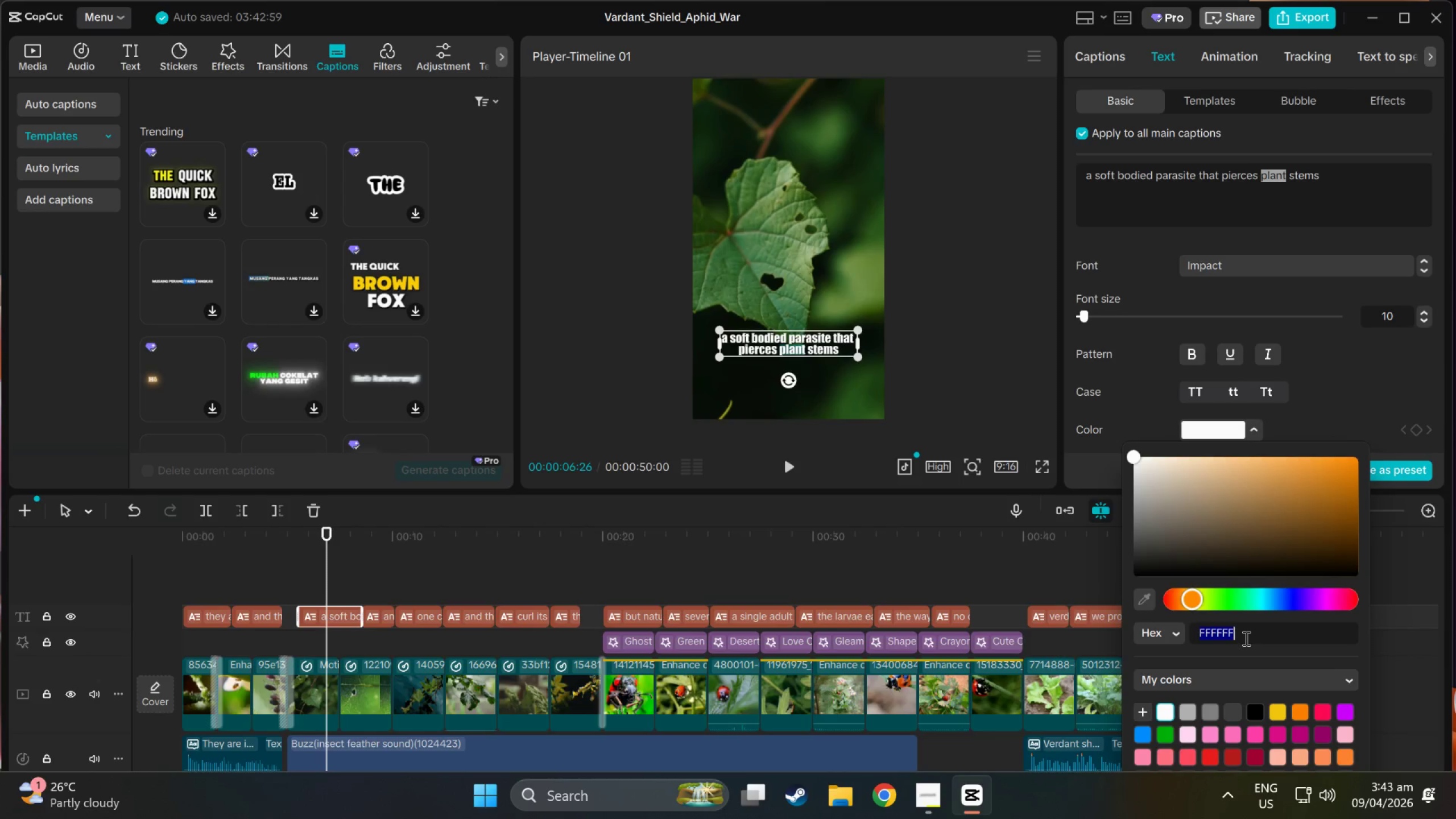 
key(Control+V)
 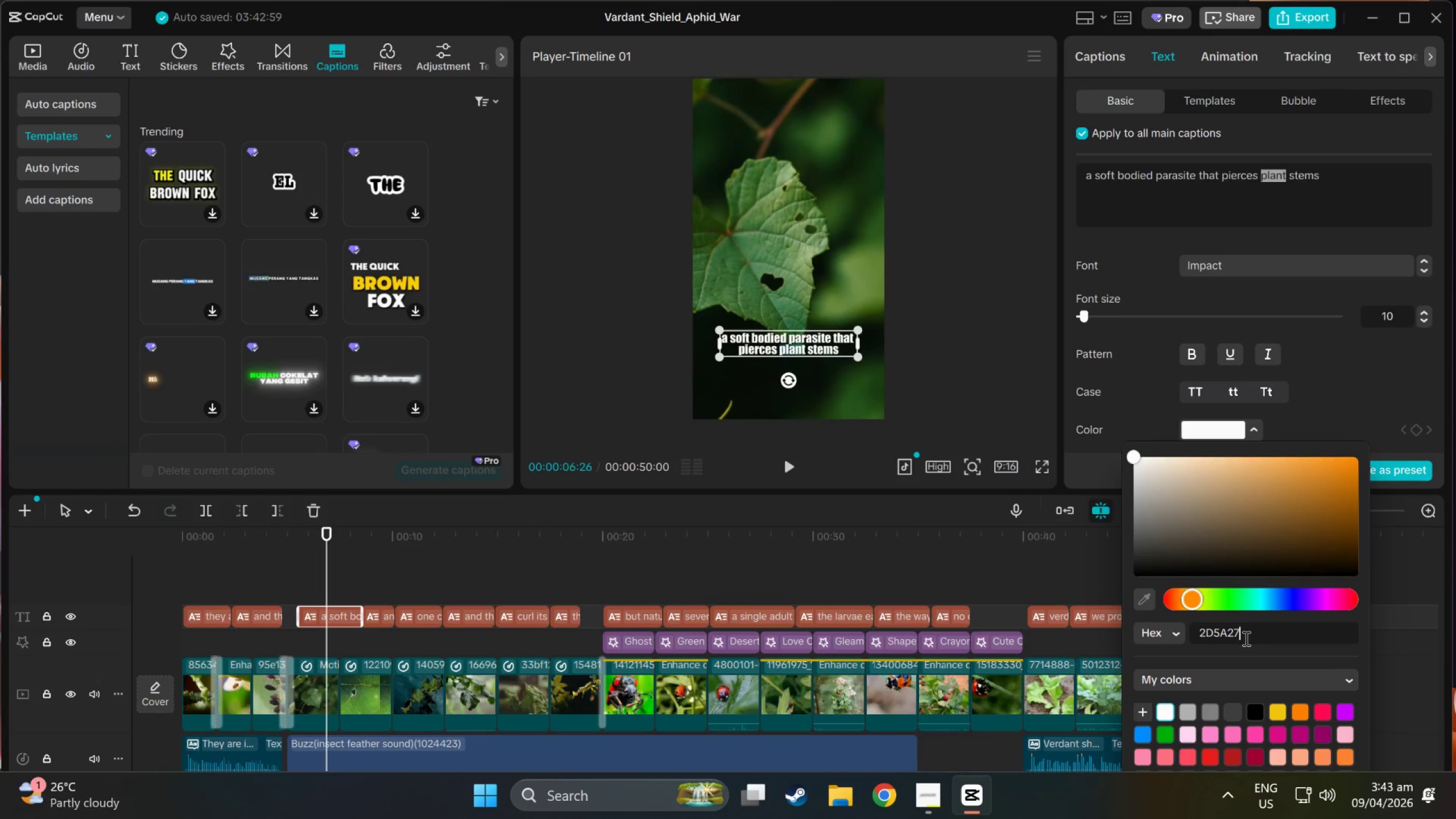 
key(NumpadEnter)
 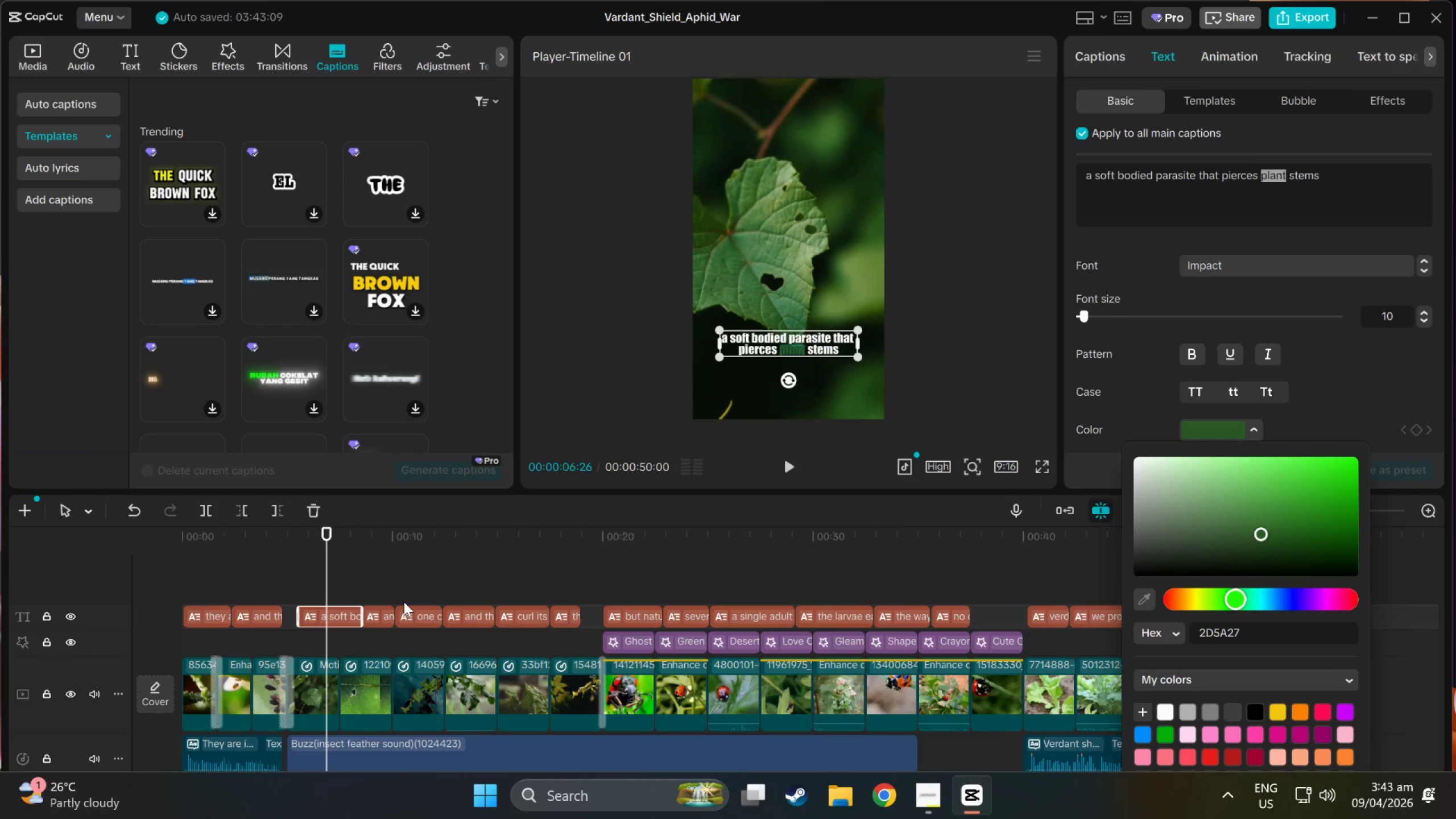 
left_click([391, 614])
 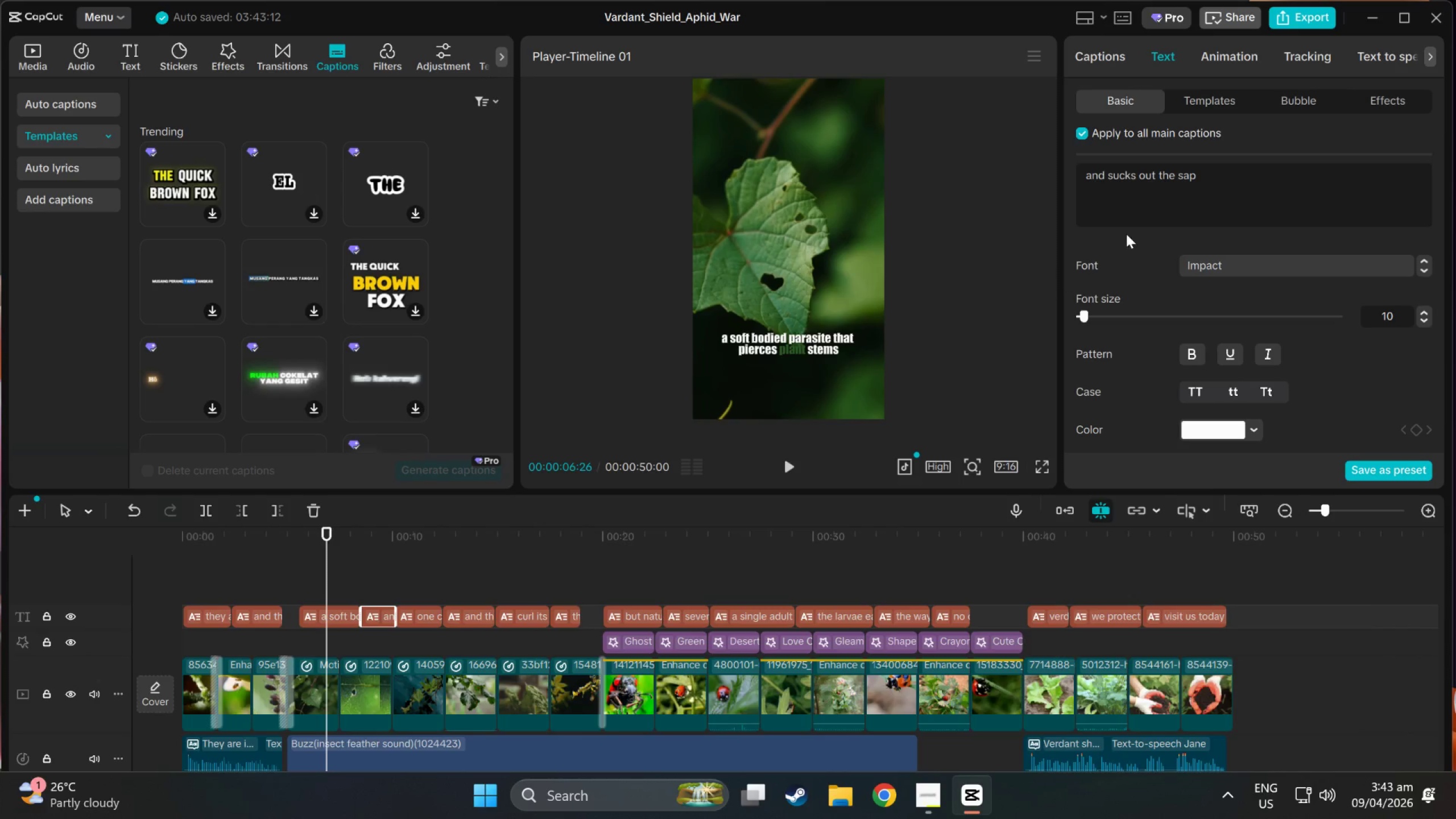 
left_click_drag(start_coordinate=[1200, 181], to_coordinate=[1179, 177])
 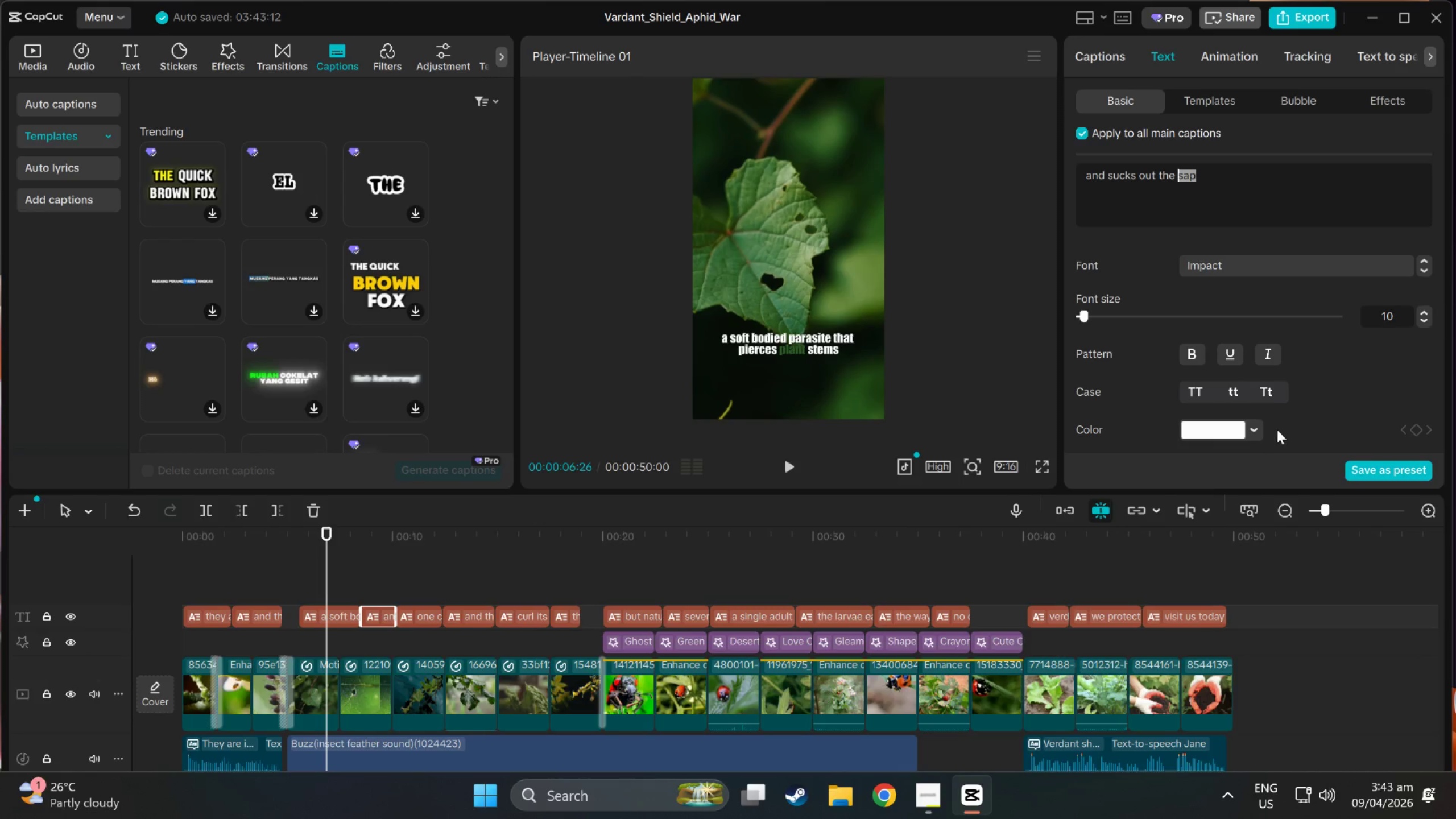 
left_click([1256, 429])
 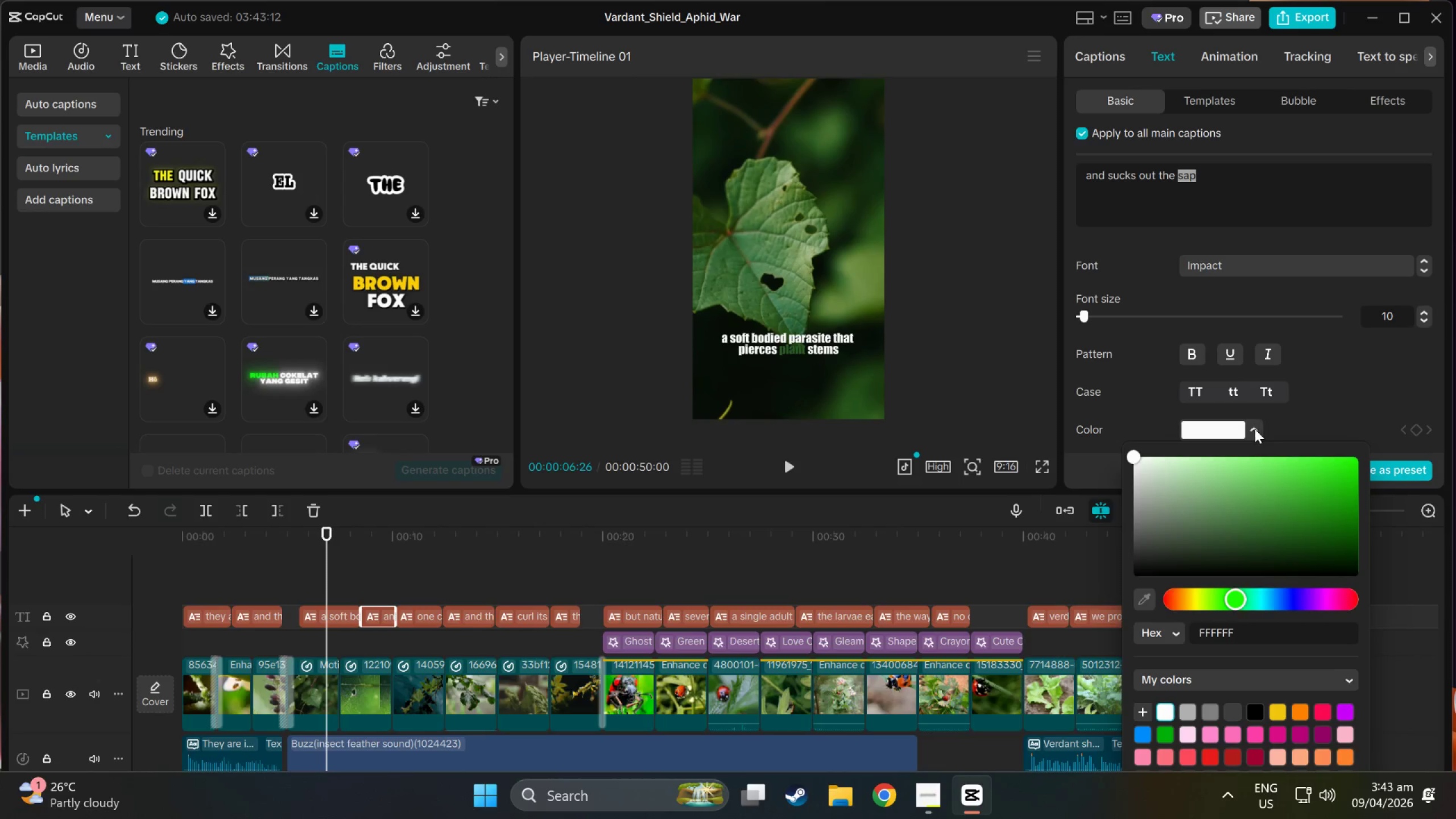 
key(Control+V)
 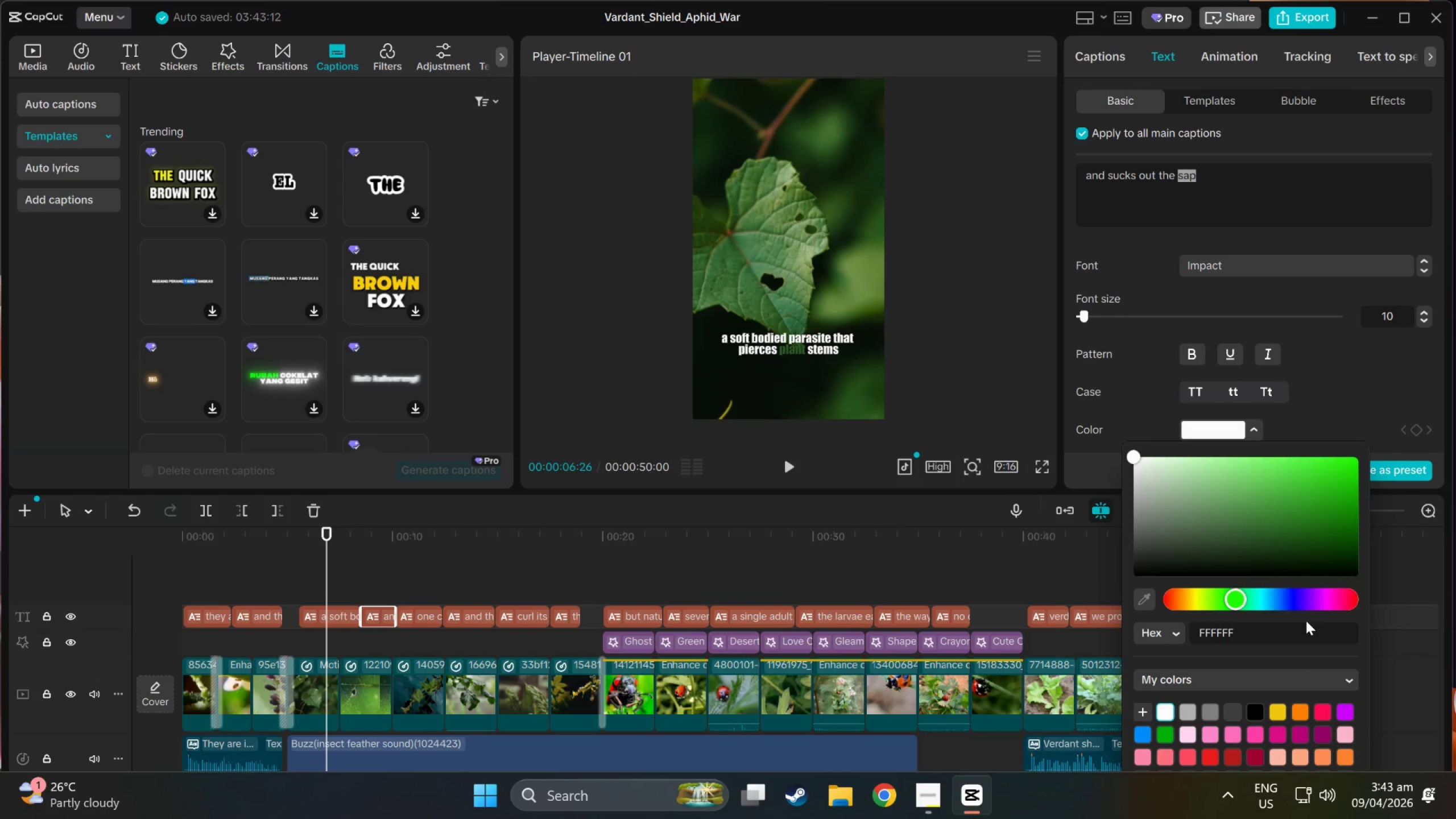 
left_click([1303, 627])
 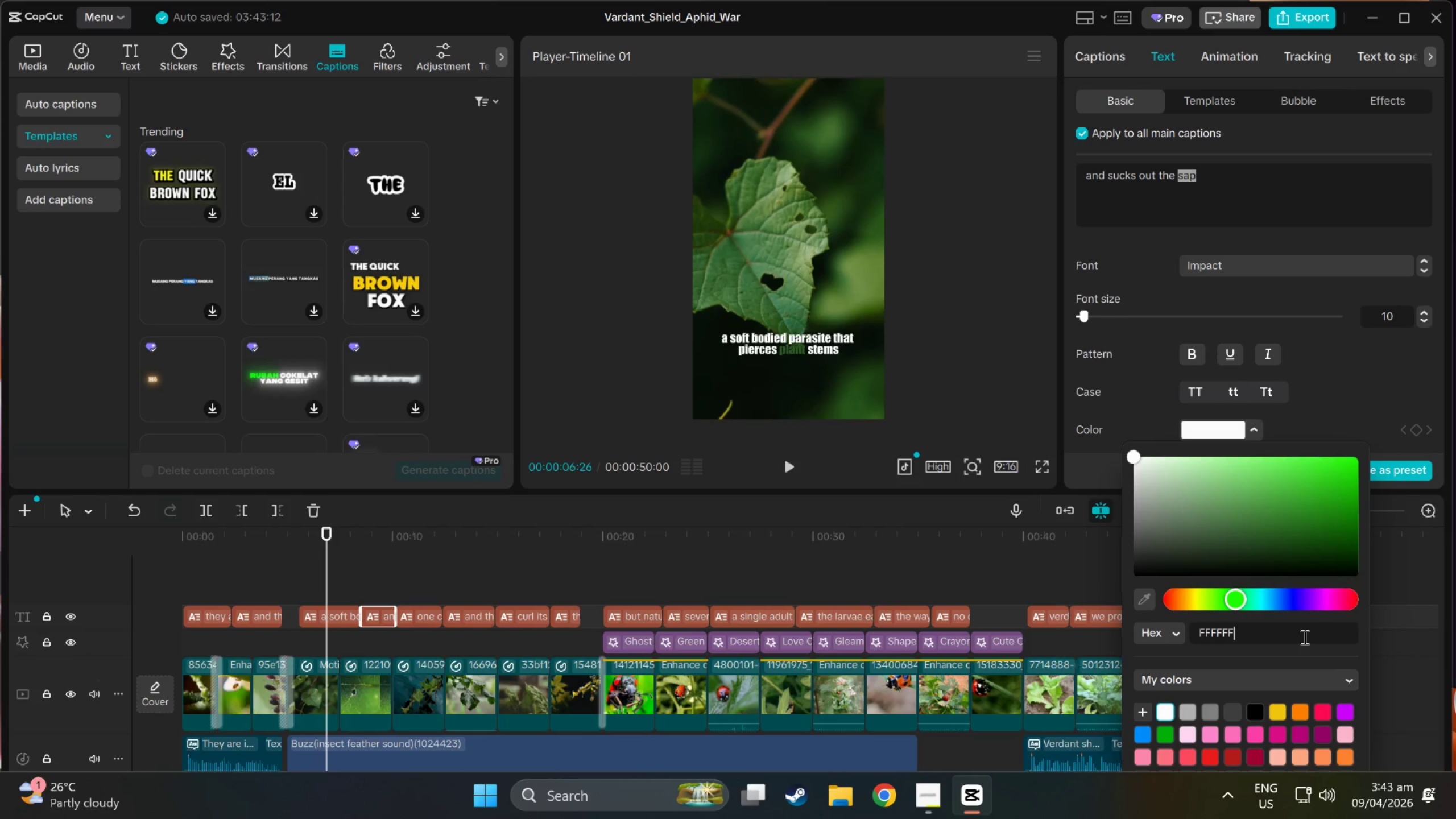 
double_click([1304, 637])
 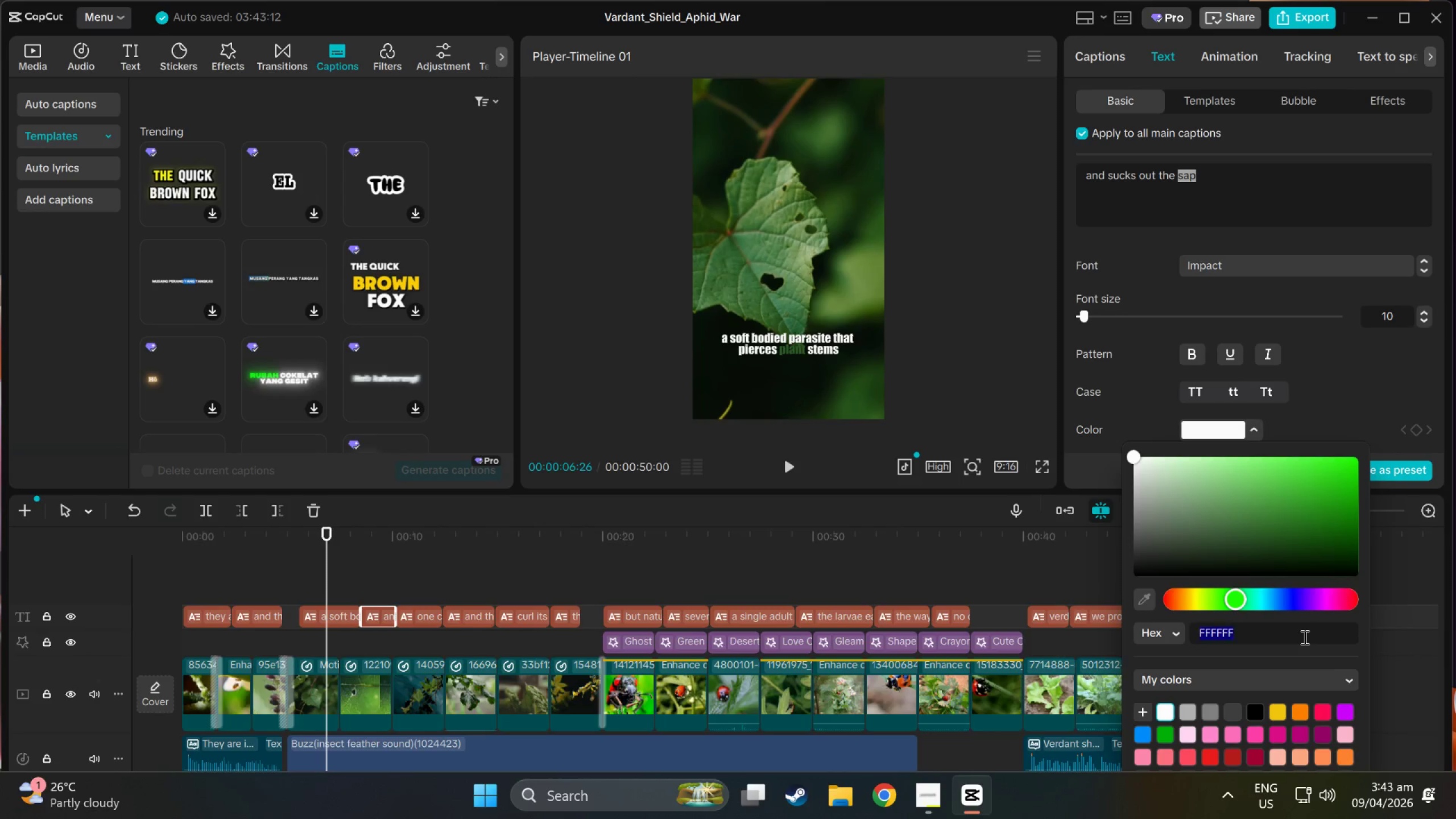 
triple_click([1304, 637])
 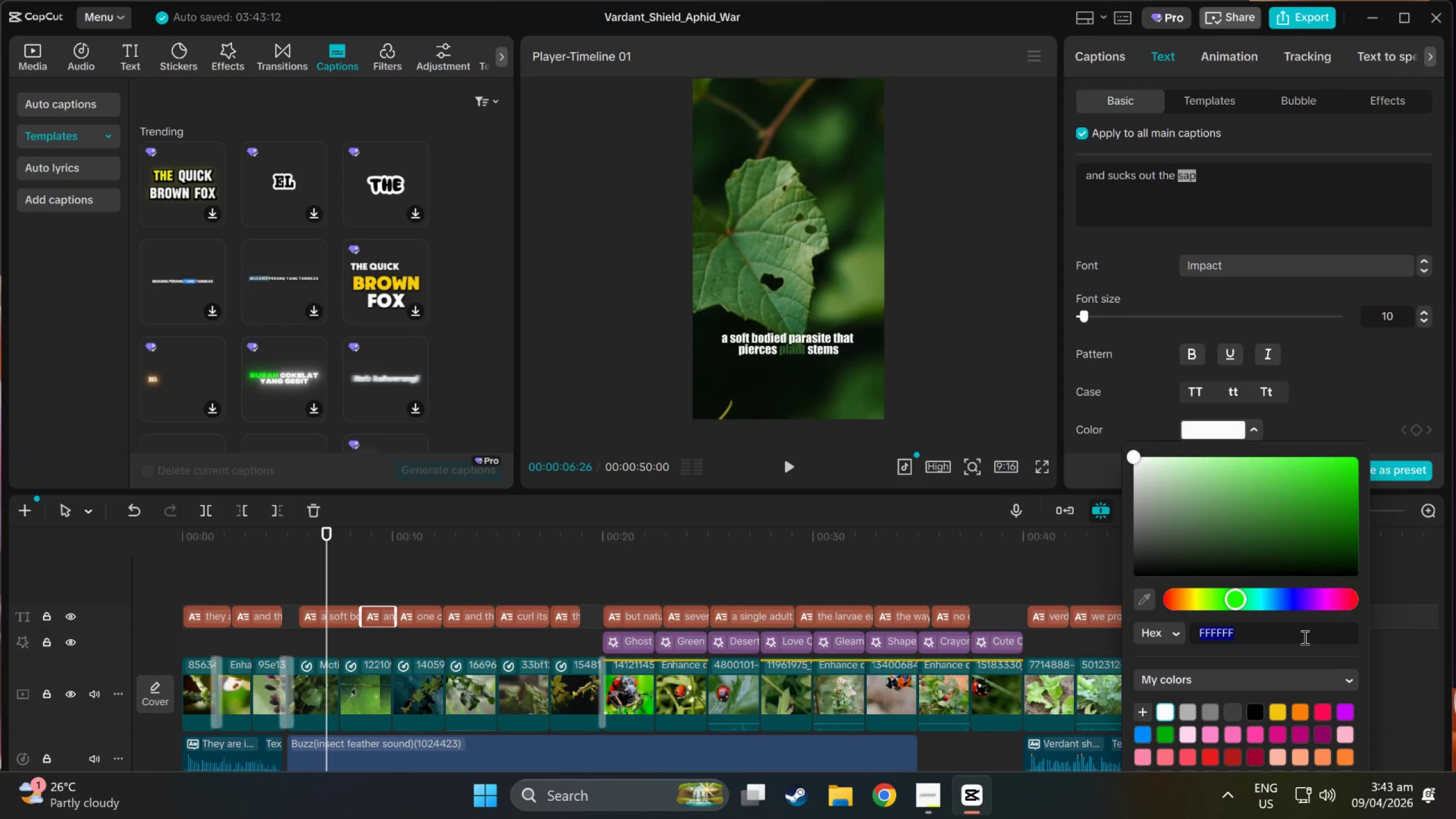 
key(Control+V)
 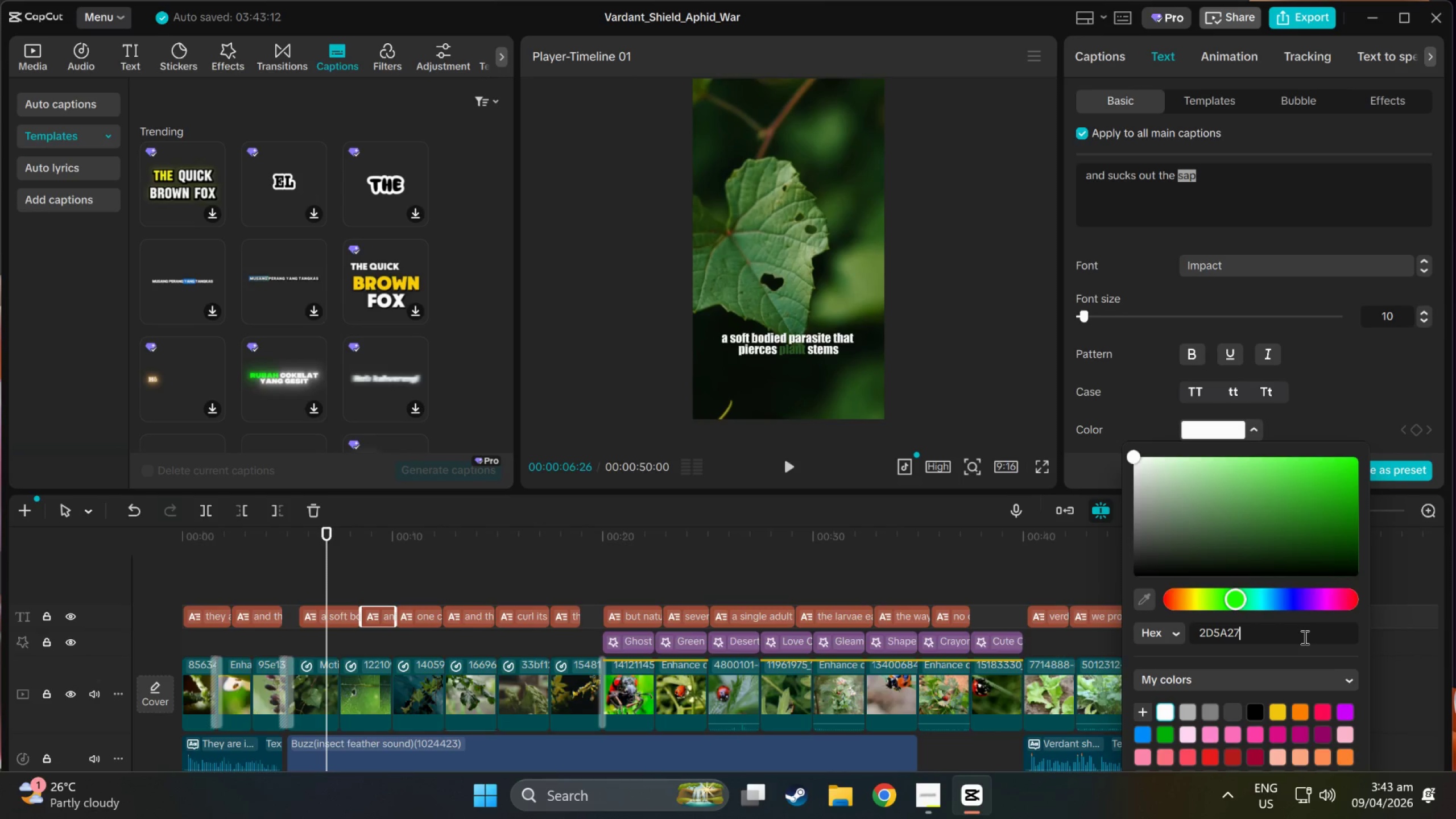 
key(NumpadEnter)
 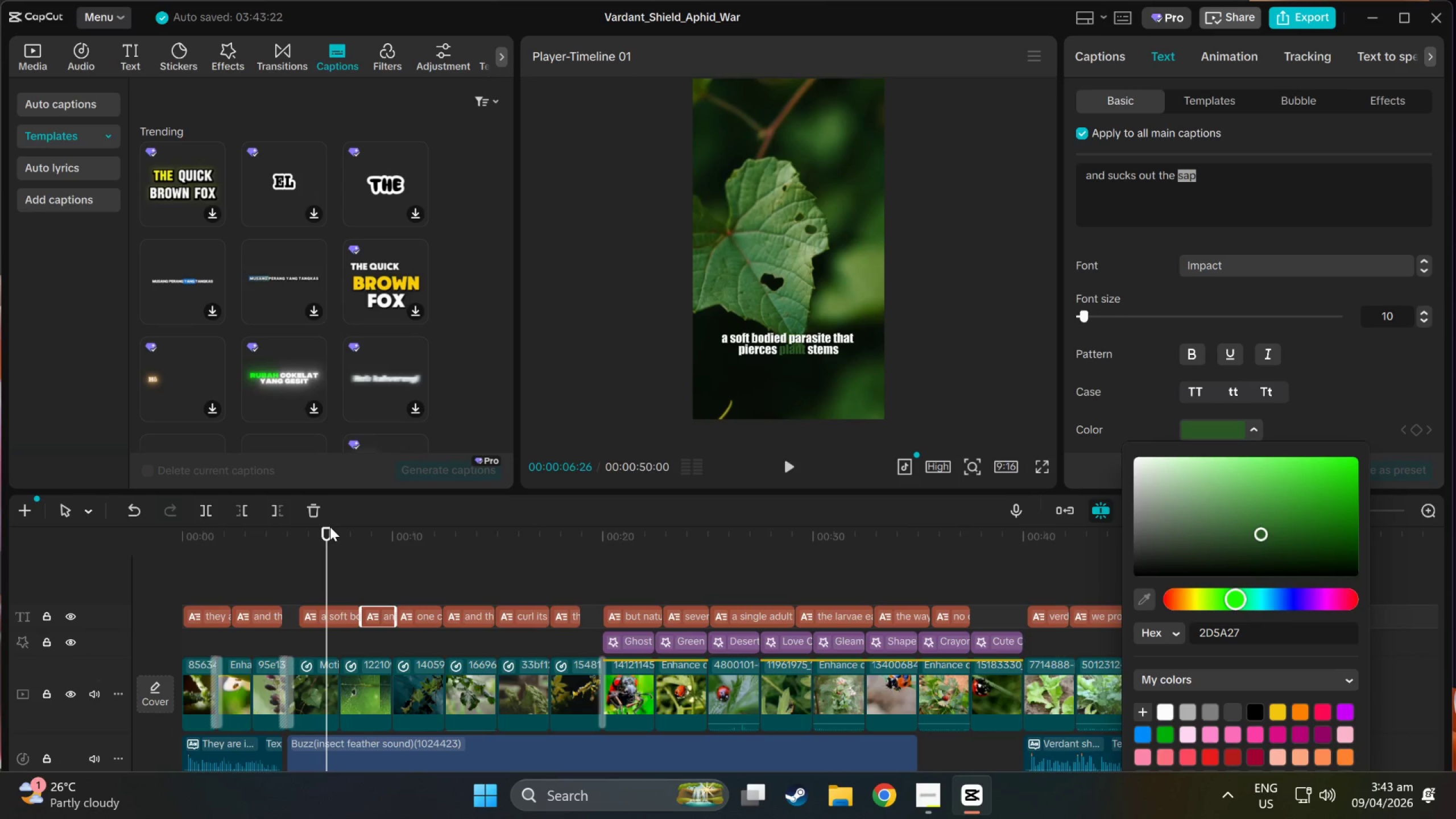 
left_click_drag(start_coordinate=[330, 527], to_coordinate=[457, 549])
 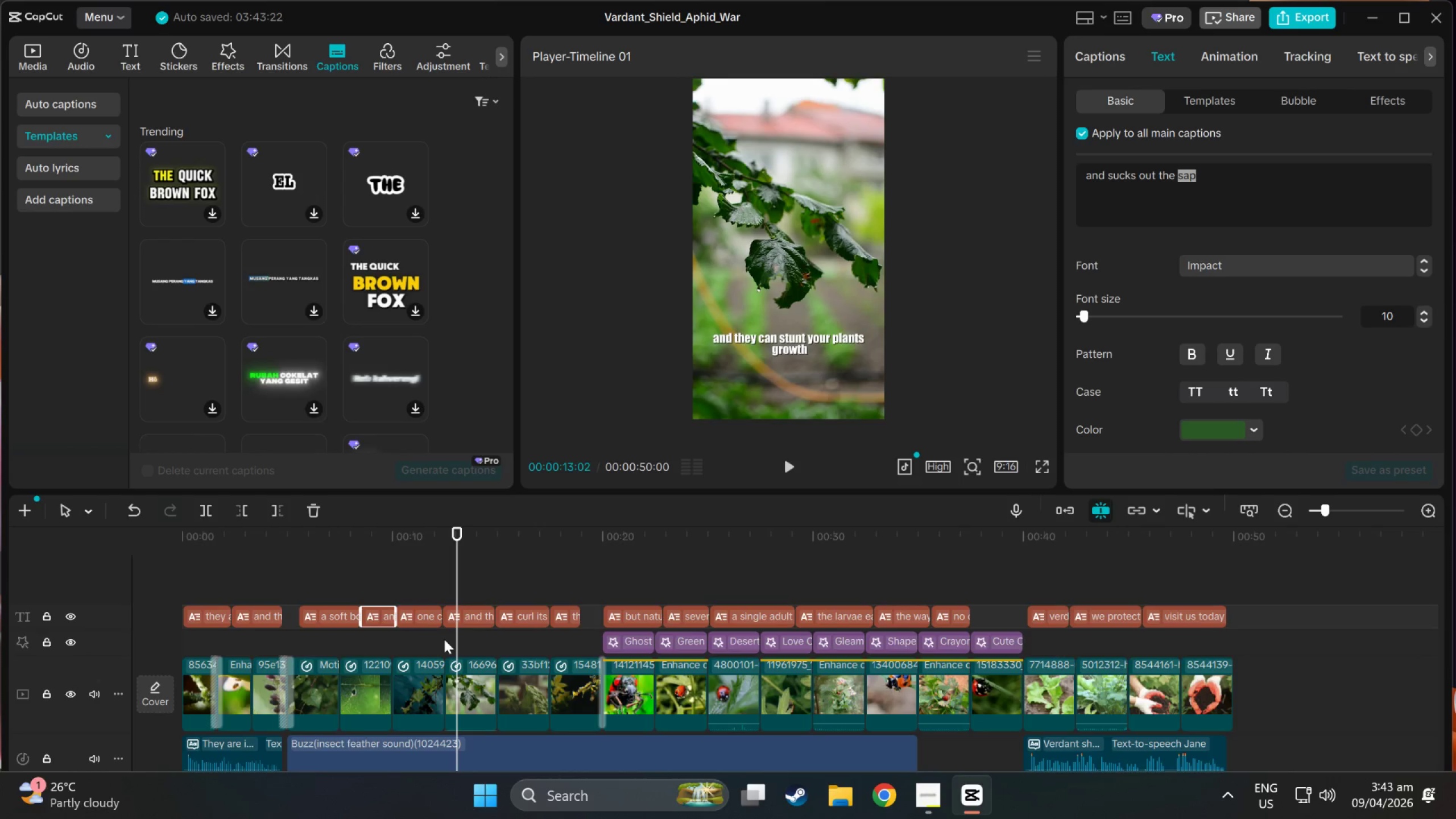 
left_click([465, 621])
 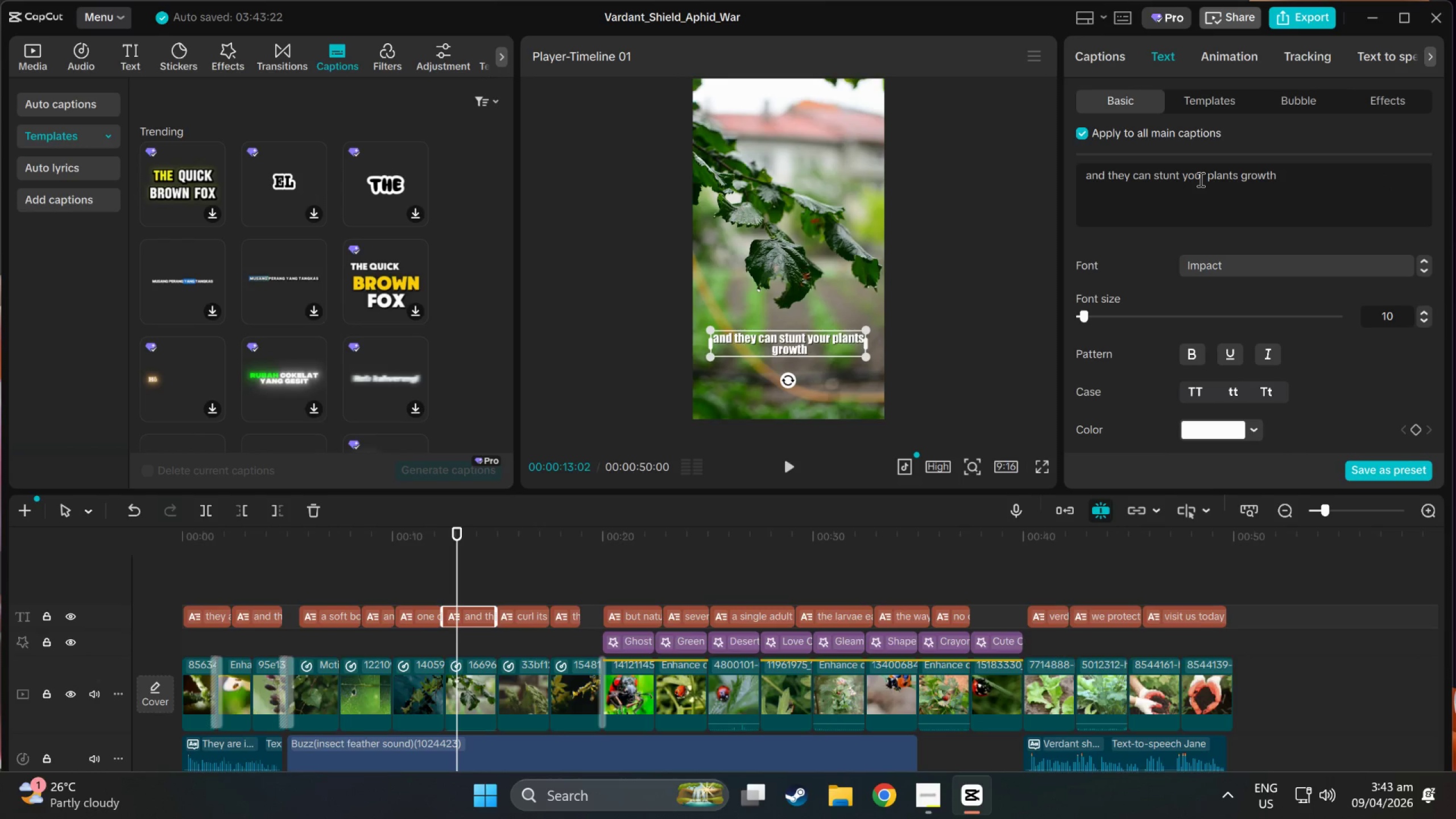 
left_click_drag(start_coordinate=[1207, 179], to_coordinate=[1239, 181])
 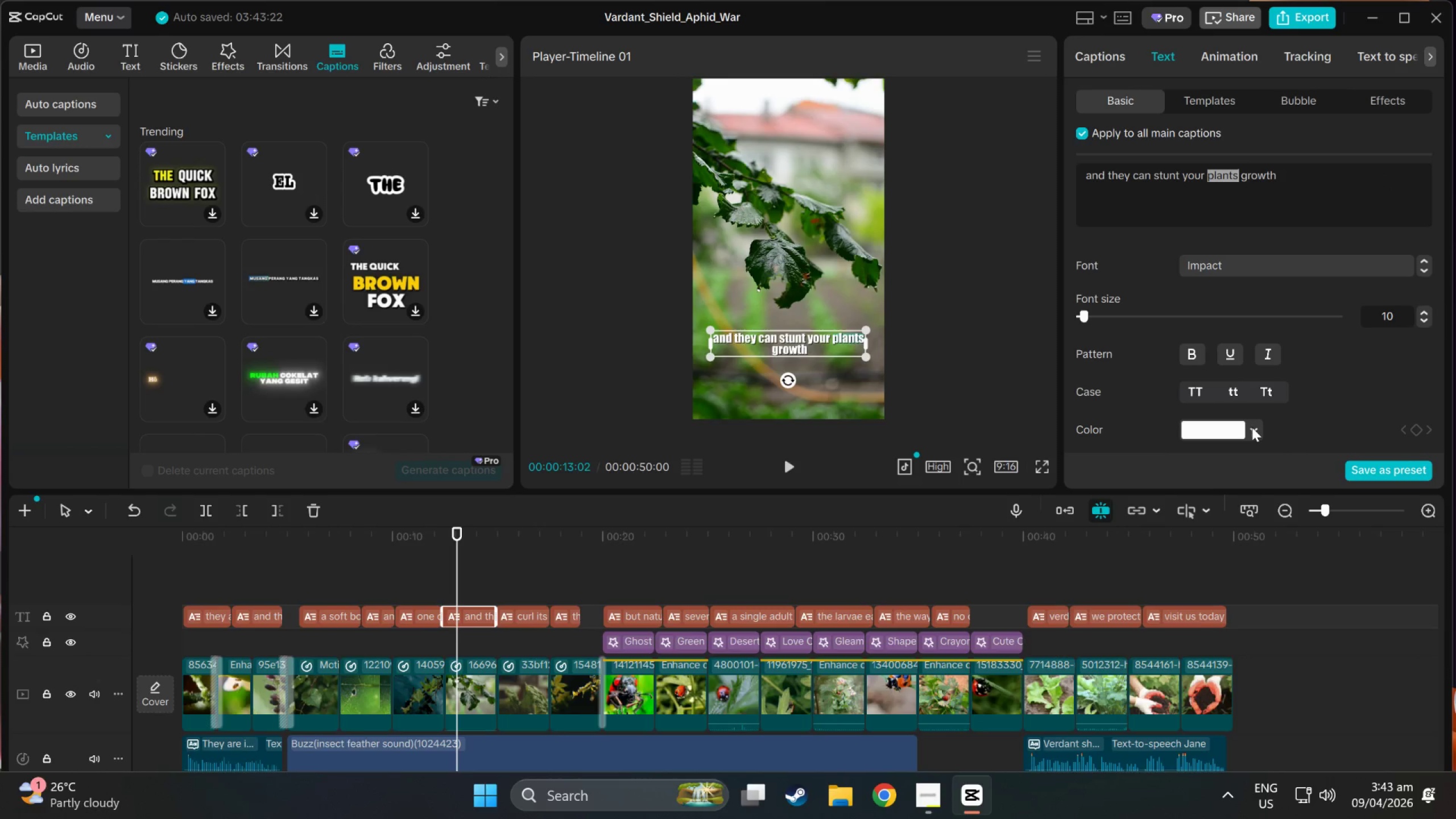 
left_click([1250, 431])
 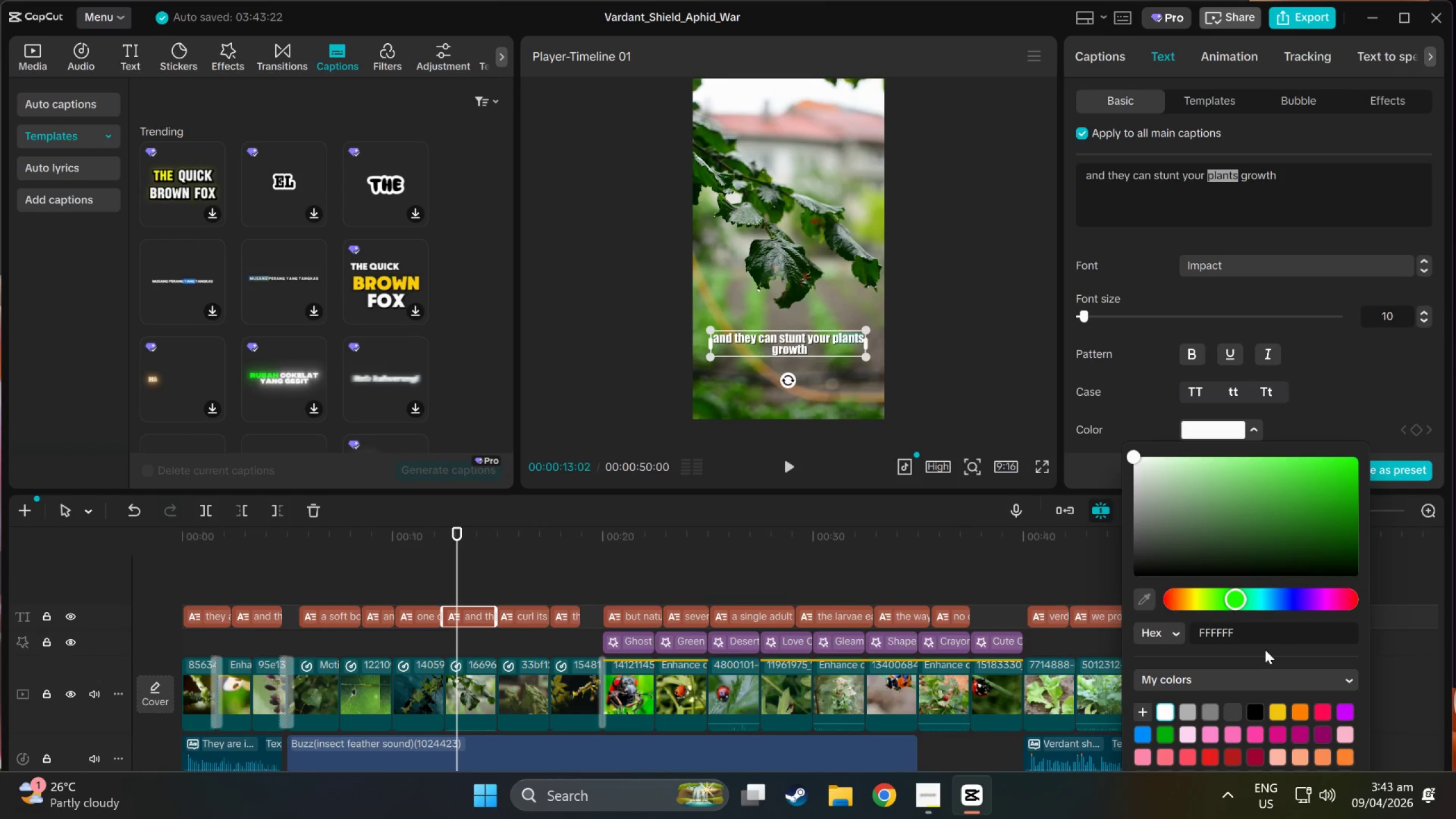 
double_click([1260, 642])
 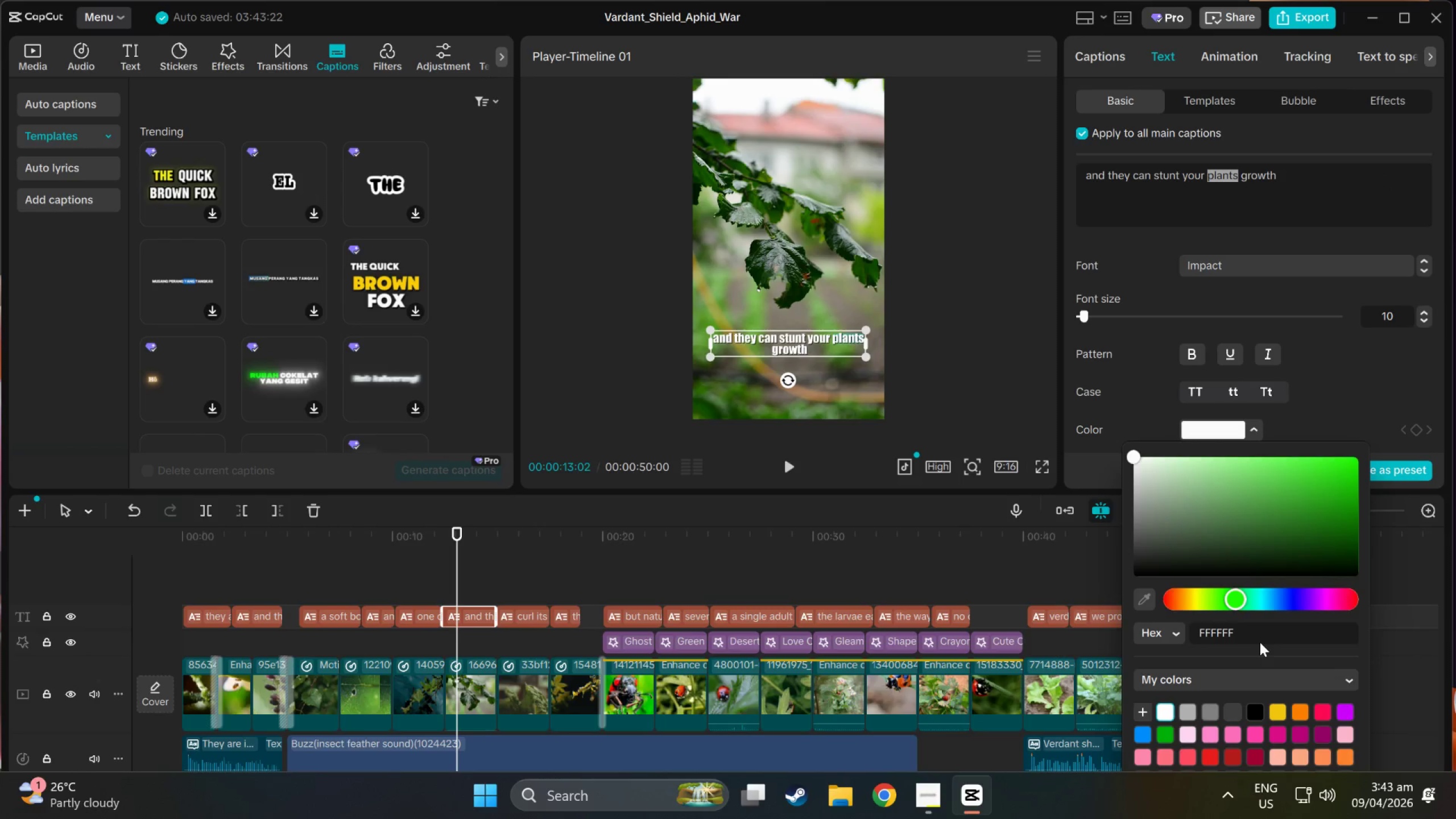 
triple_click([1260, 642])
 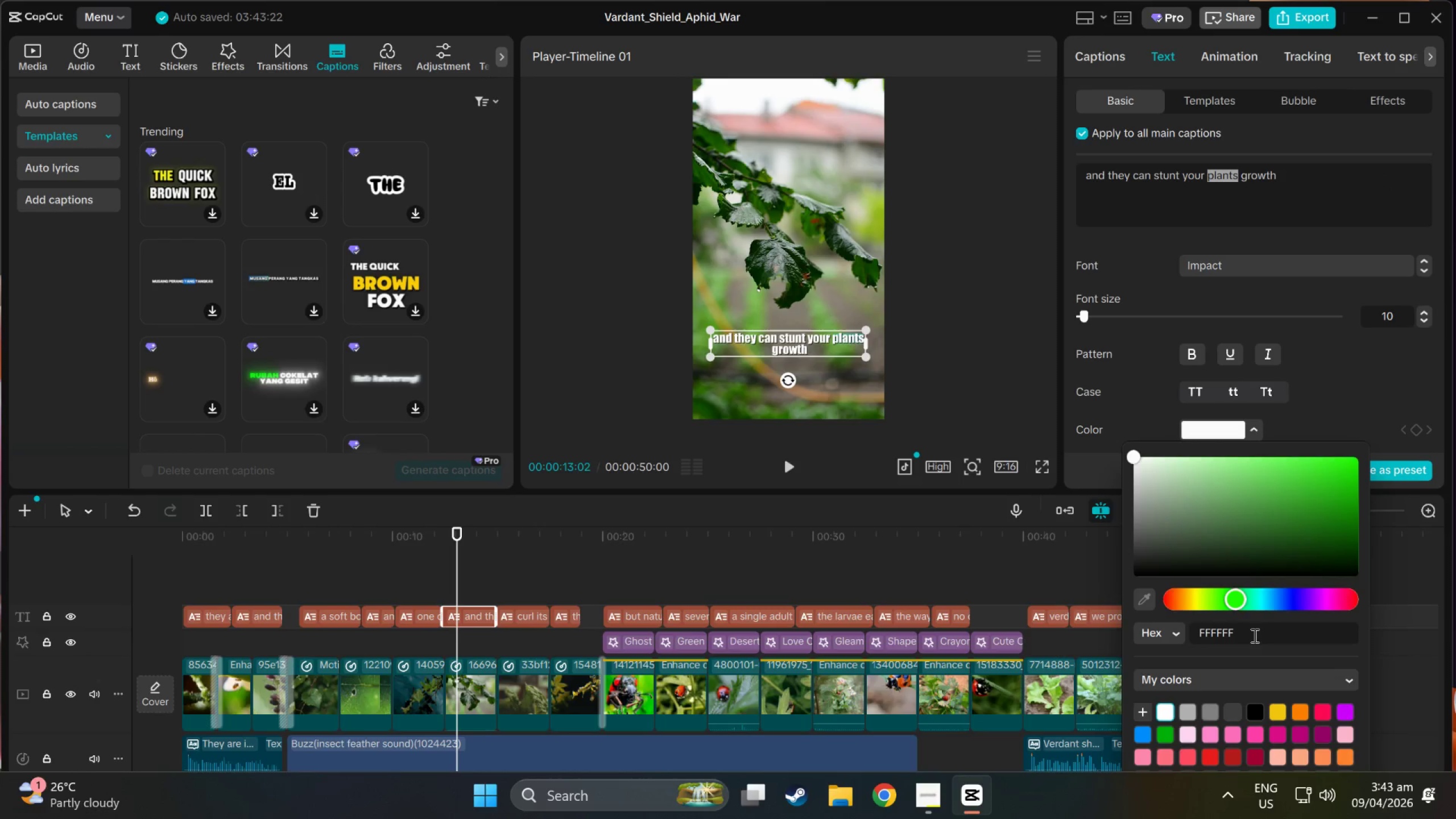 
triple_click([1252, 633])
 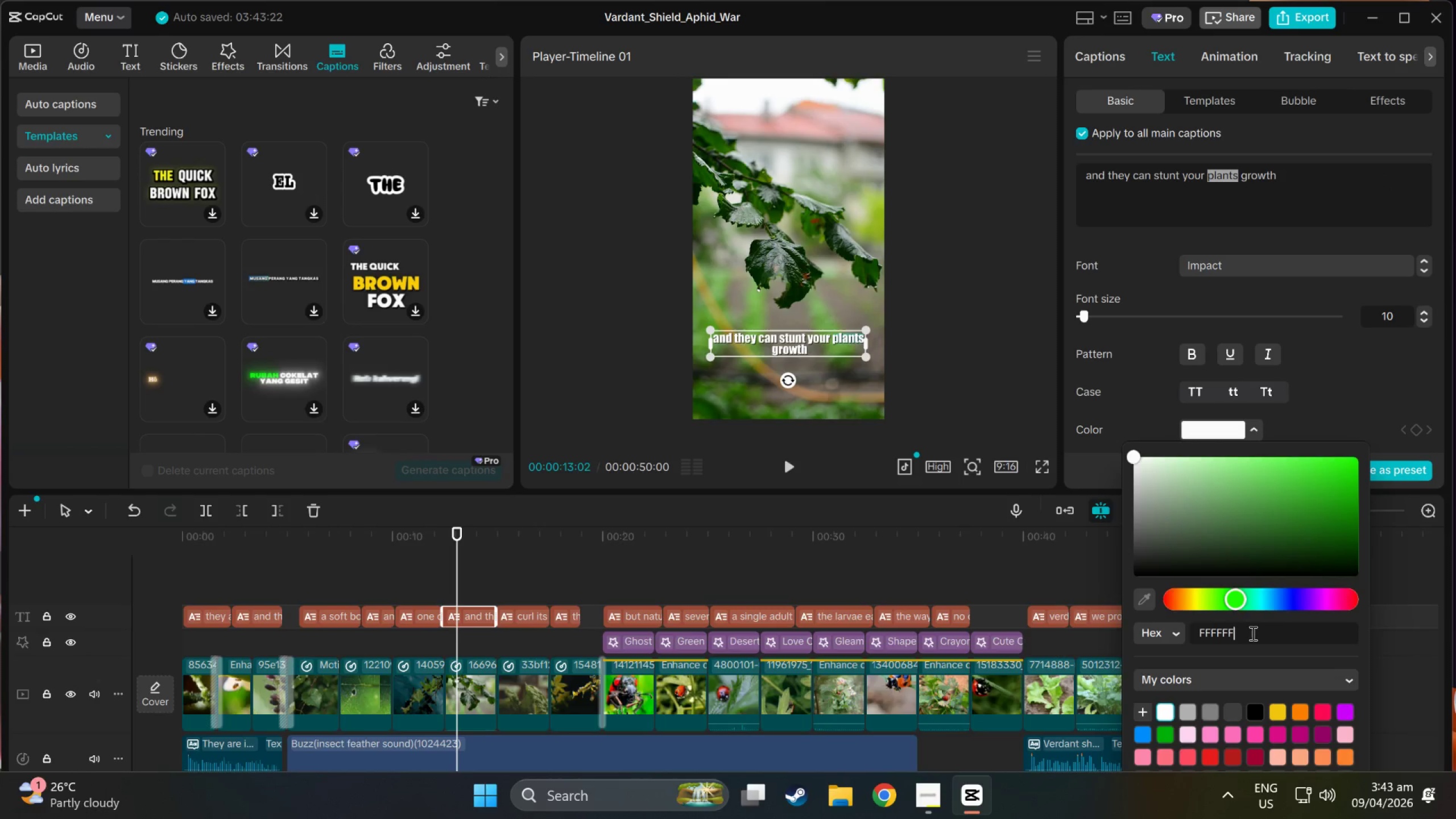 
triple_click([1252, 633])
 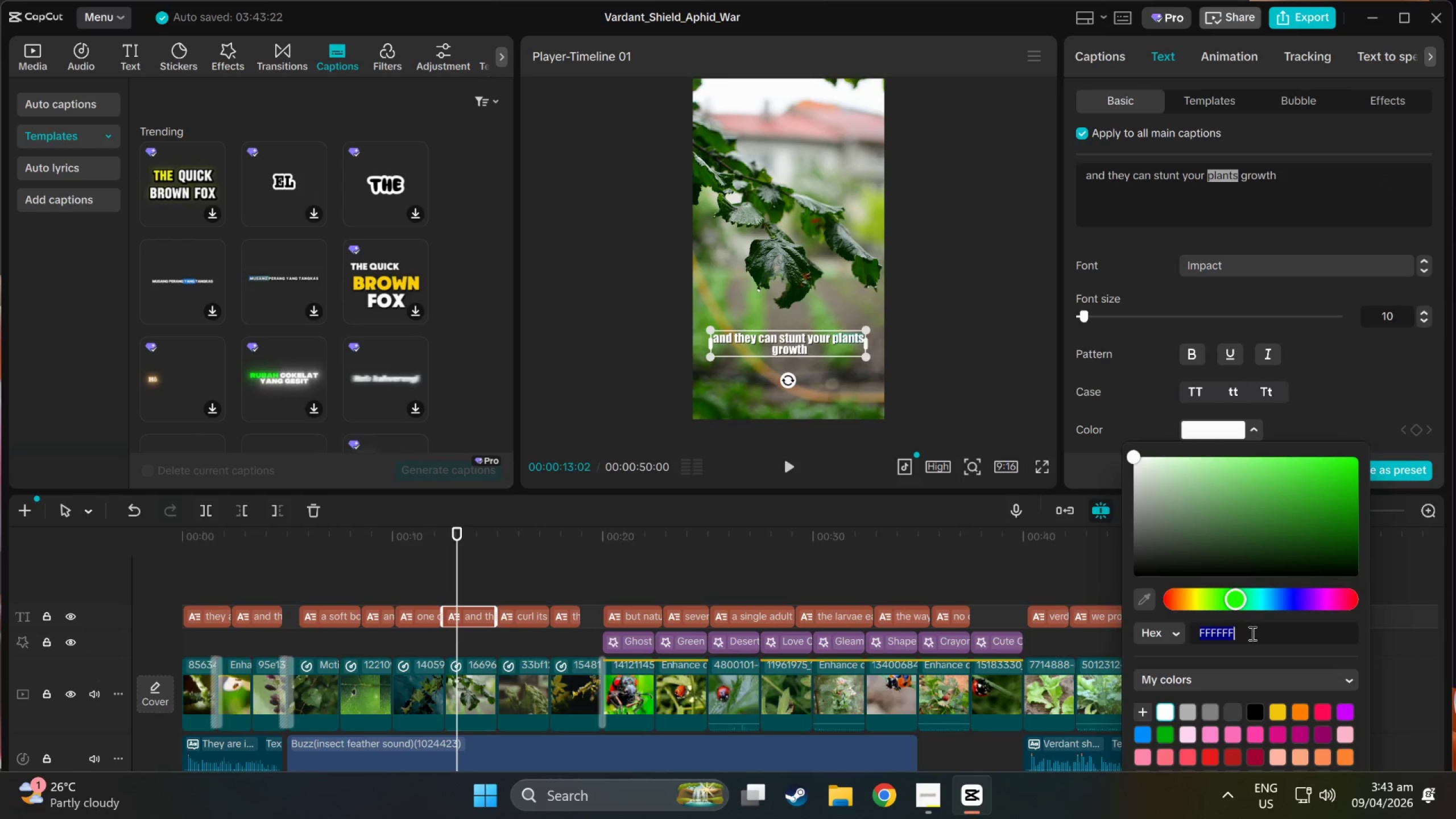 
key(Control+ControlLeft)
 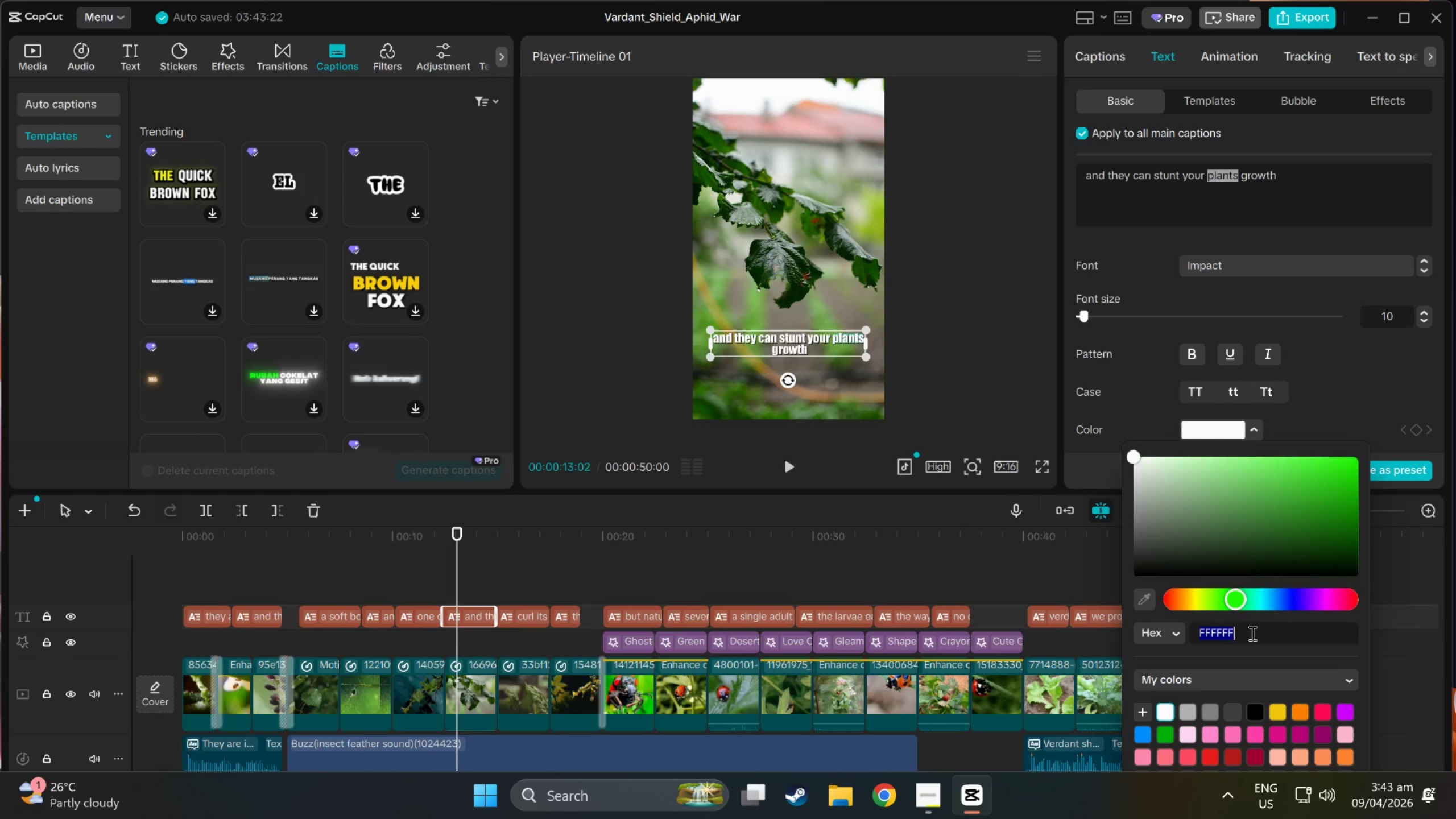 
key(Control+V)
 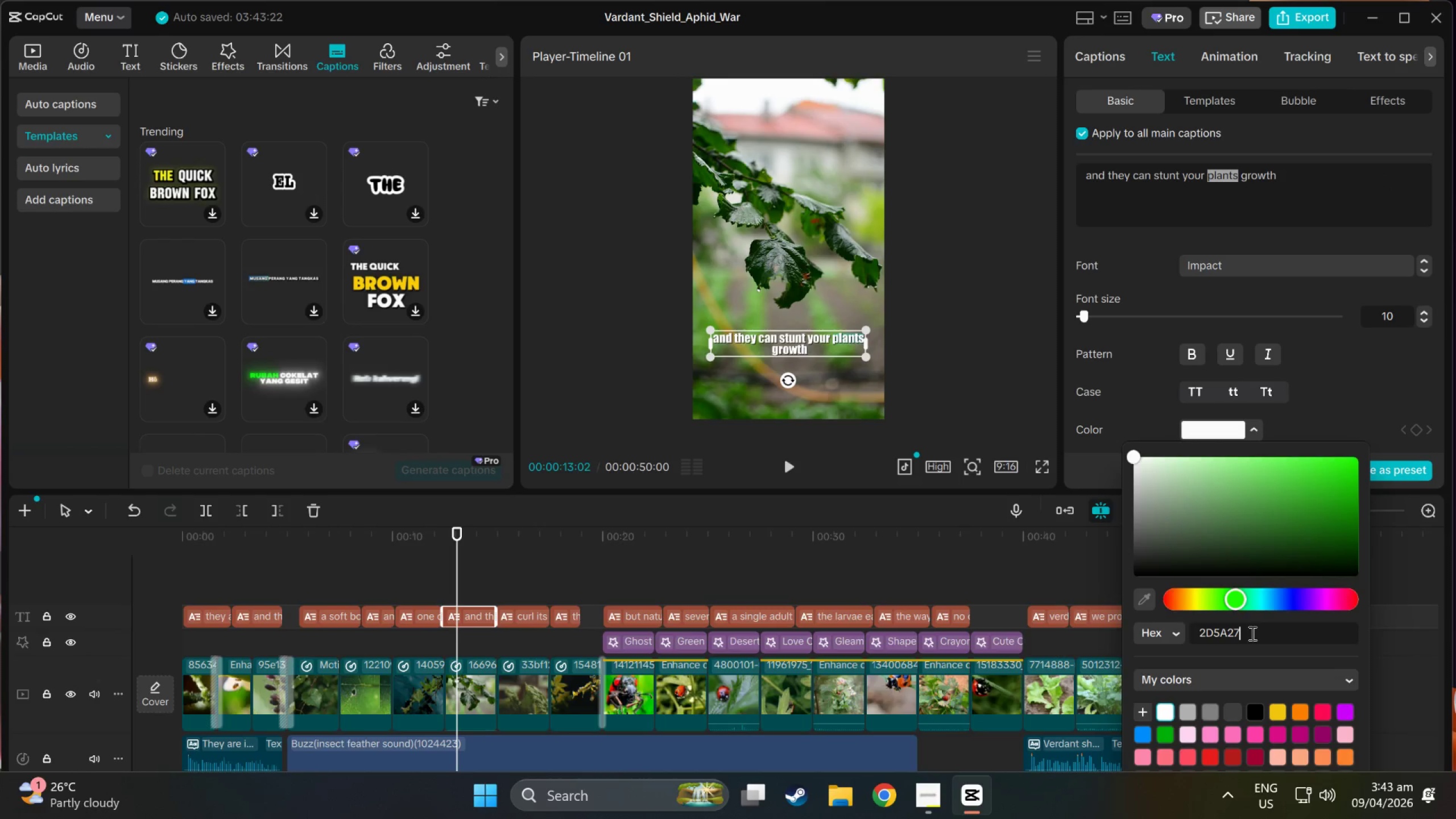 
key(NumpadEnter)
 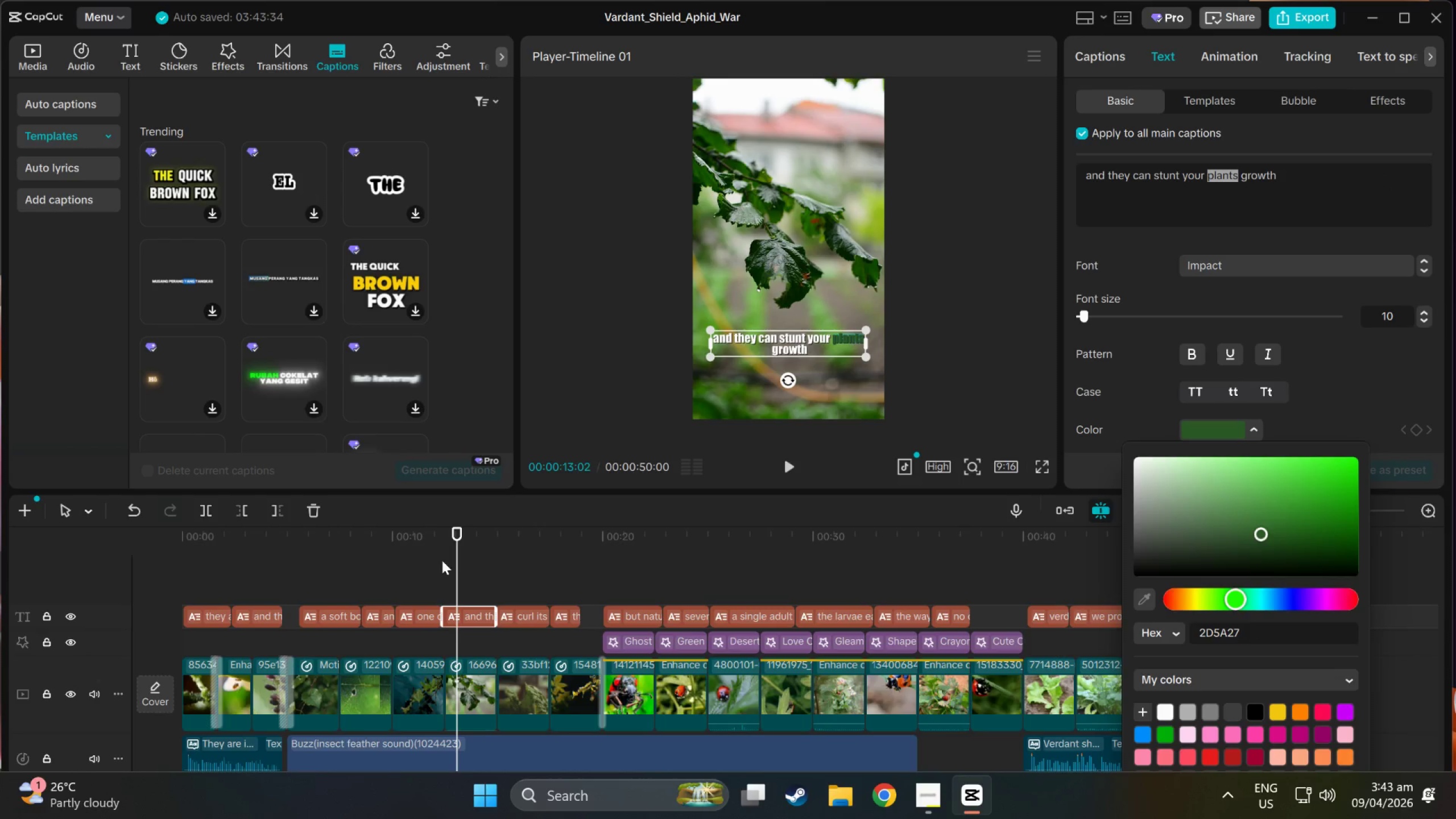 
left_click_drag(start_coordinate=[465, 532], to_coordinate=[508, 527])
 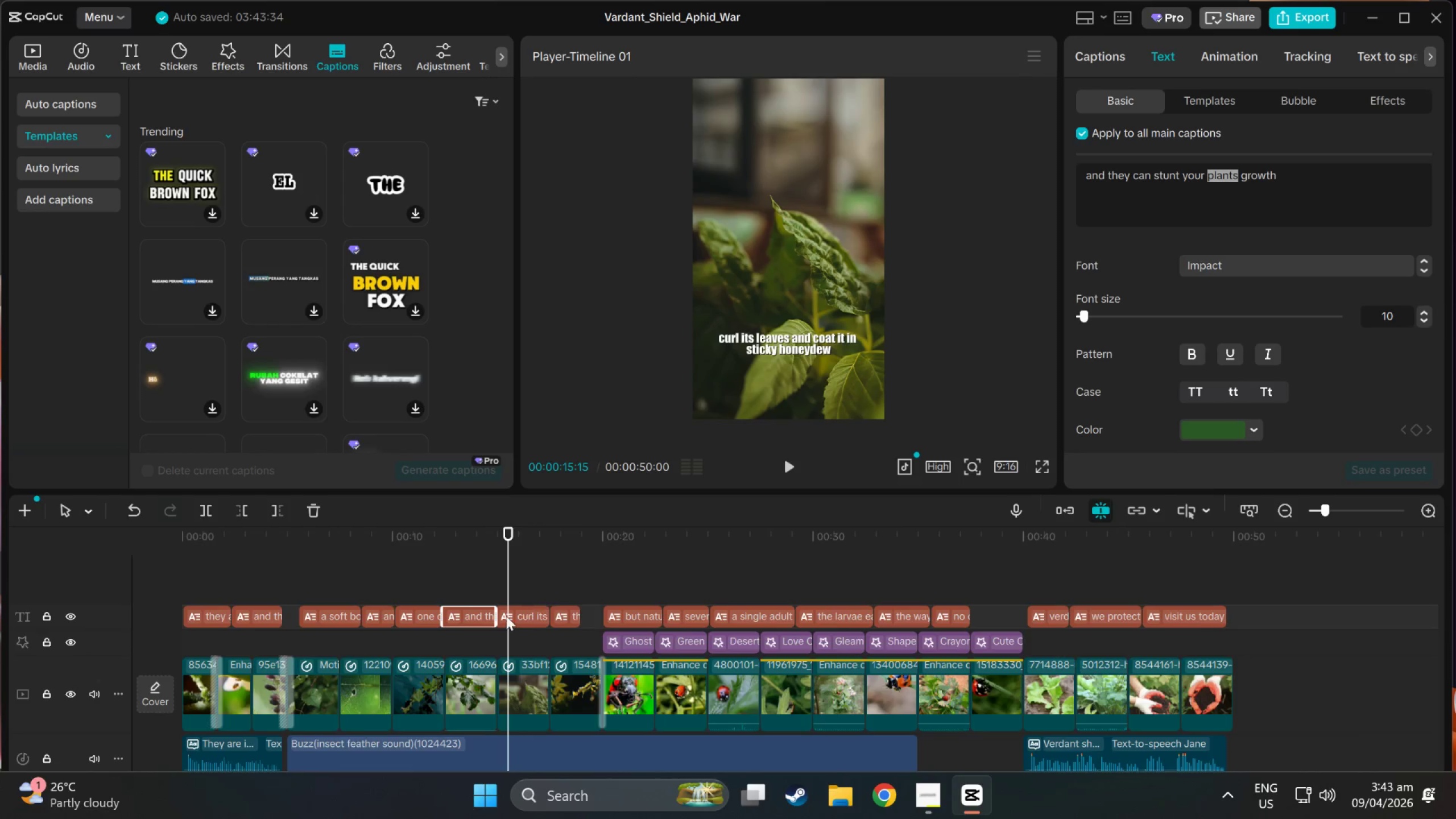 
left_click([505, 616])
 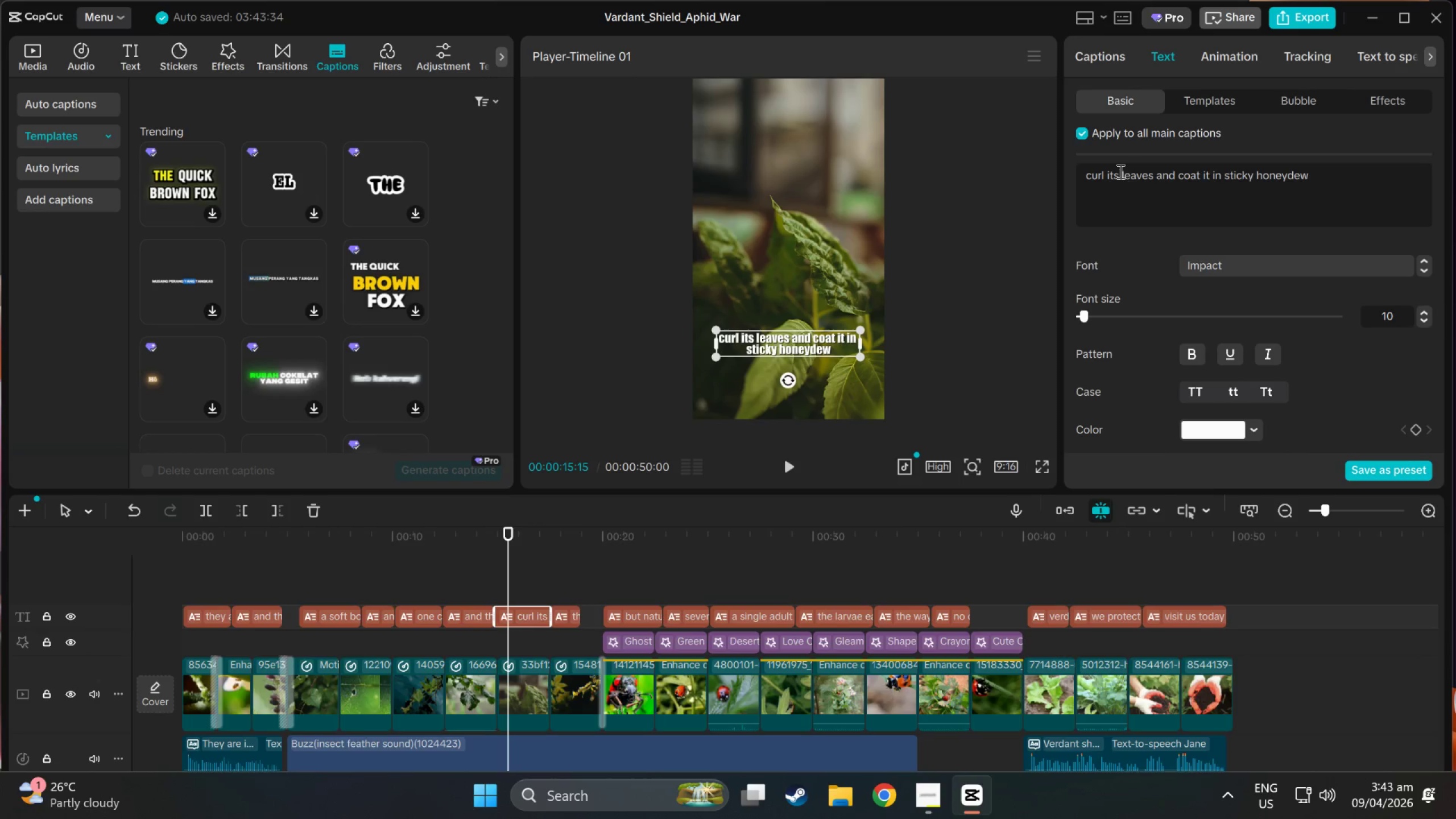 
left_click([1126, 172])
 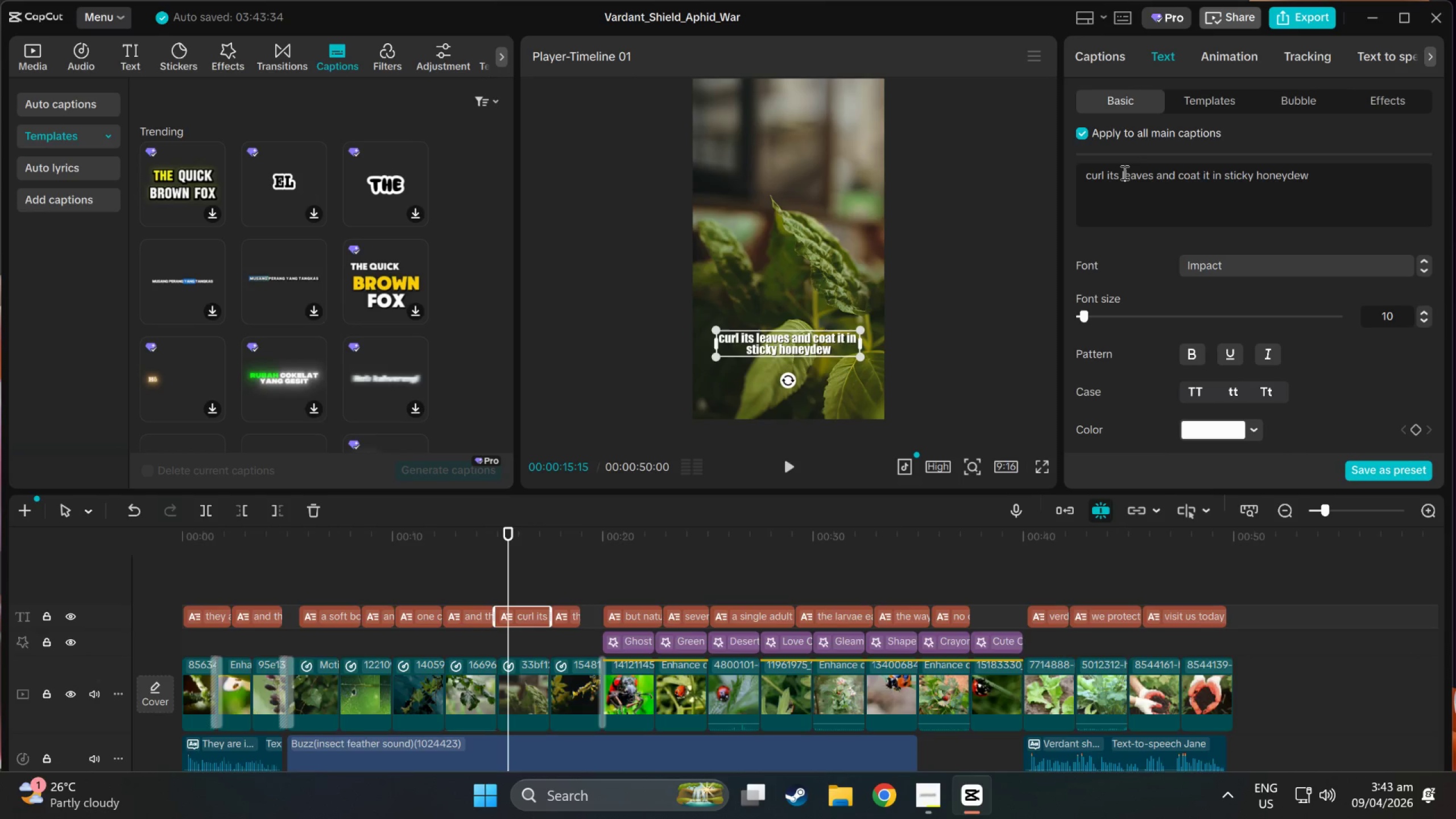 
left_click_drag(start_coordinate=[1123, 172], to_coordinate=[1162, 179])
 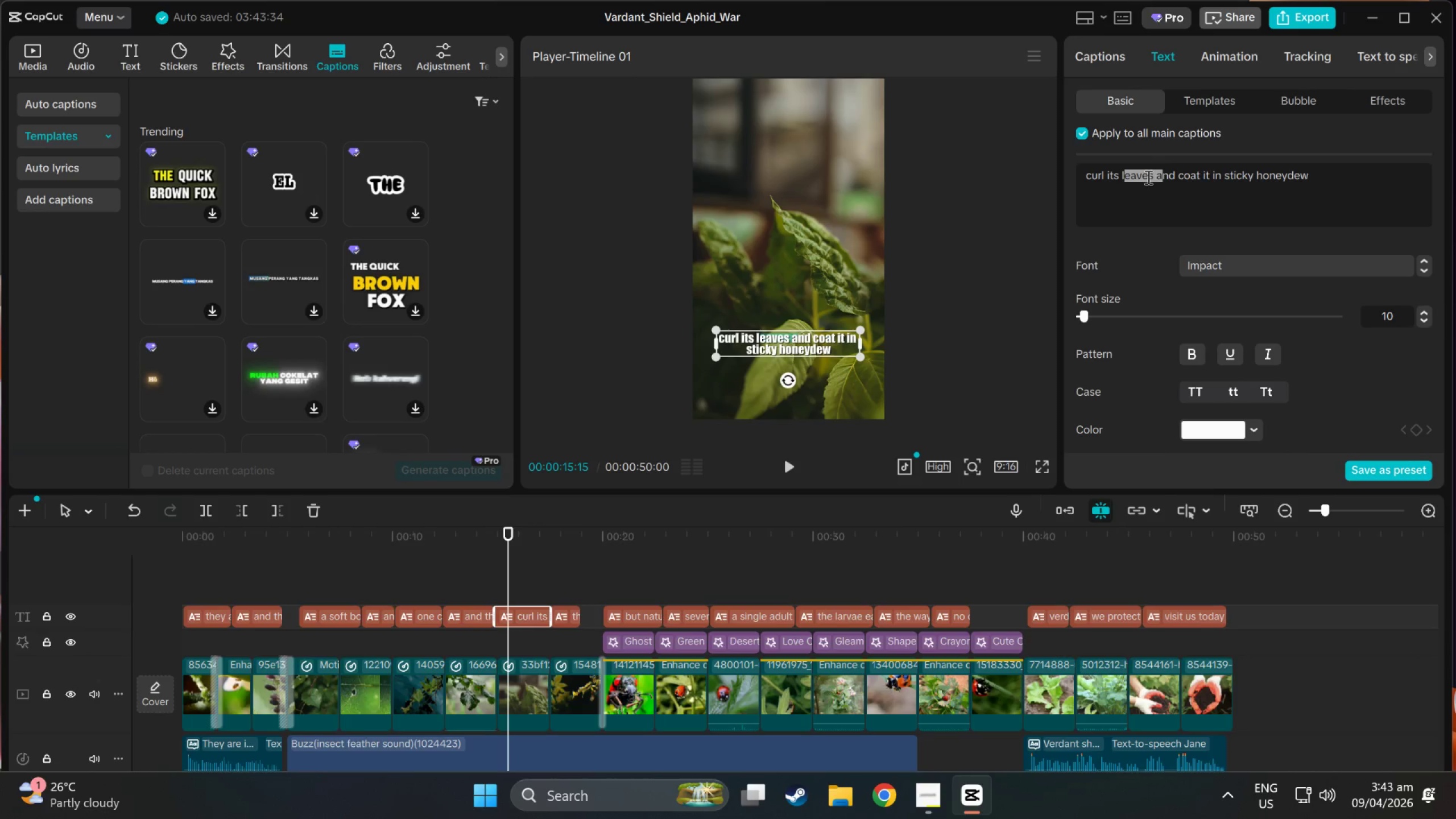 
left_click([1147, 176])
 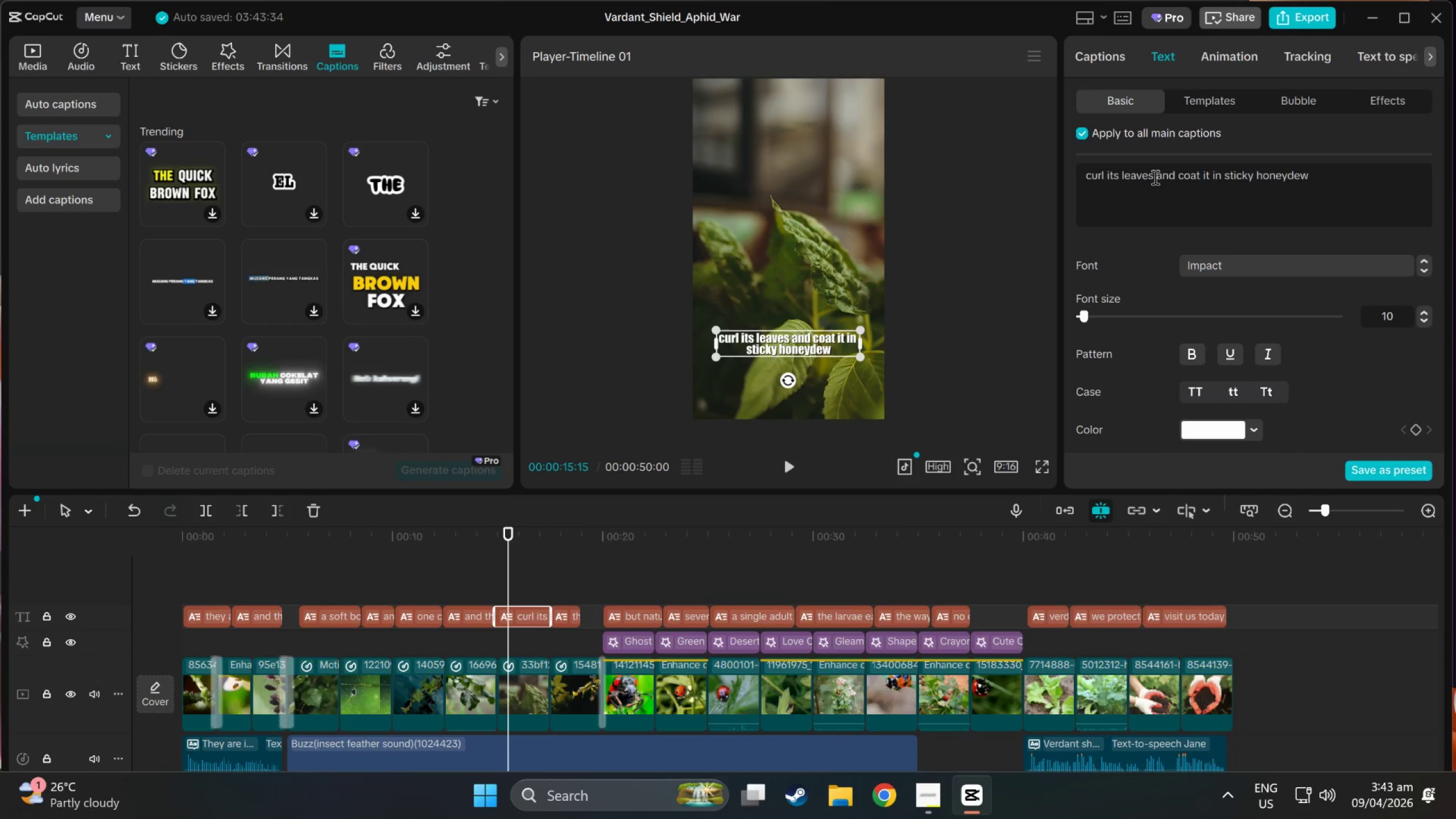 
left_click_drag(start_coordinate=[1154, 177], to_coordinate=[1122, 172])
 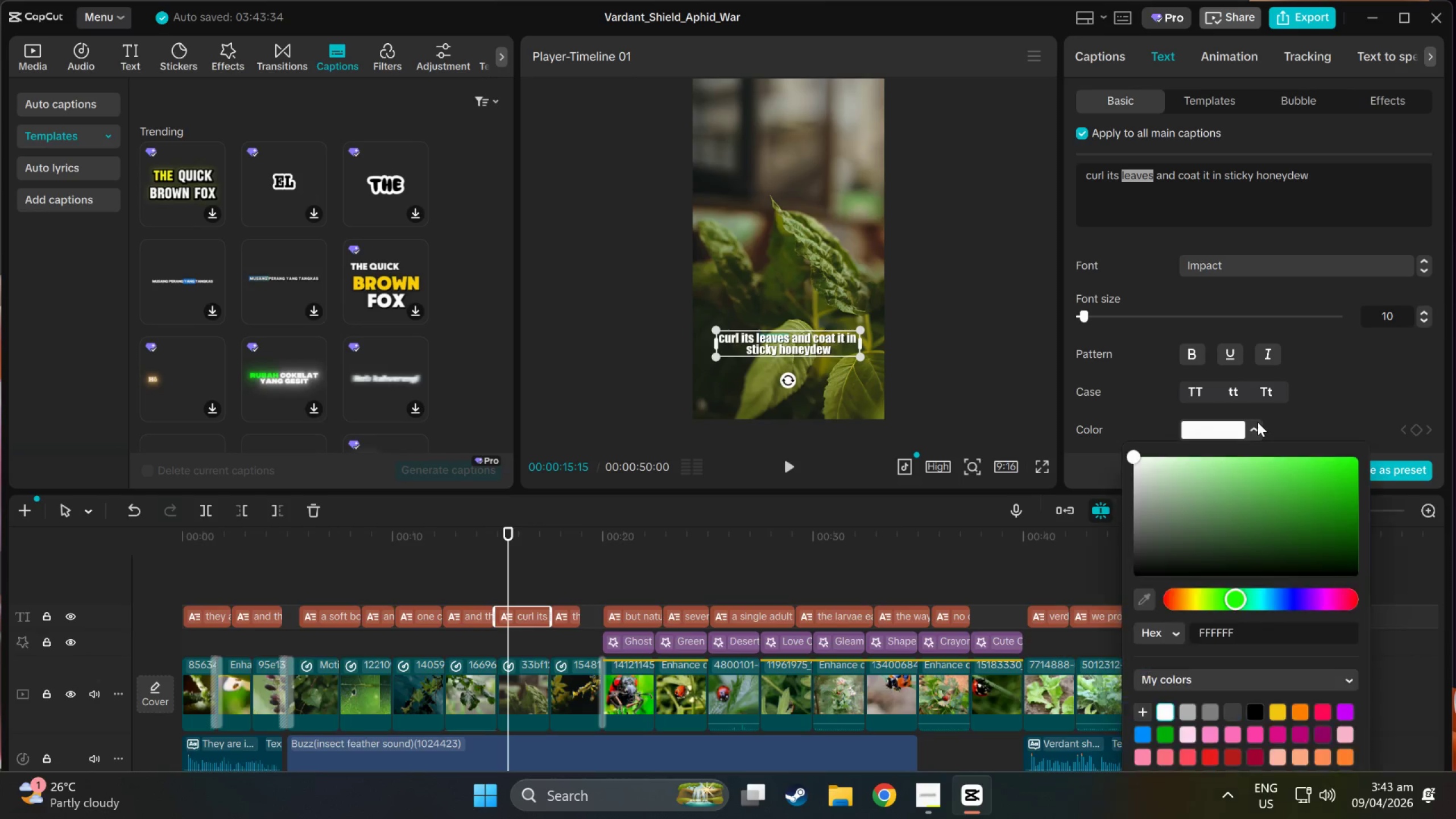 
key(Control+ControlLeft)
 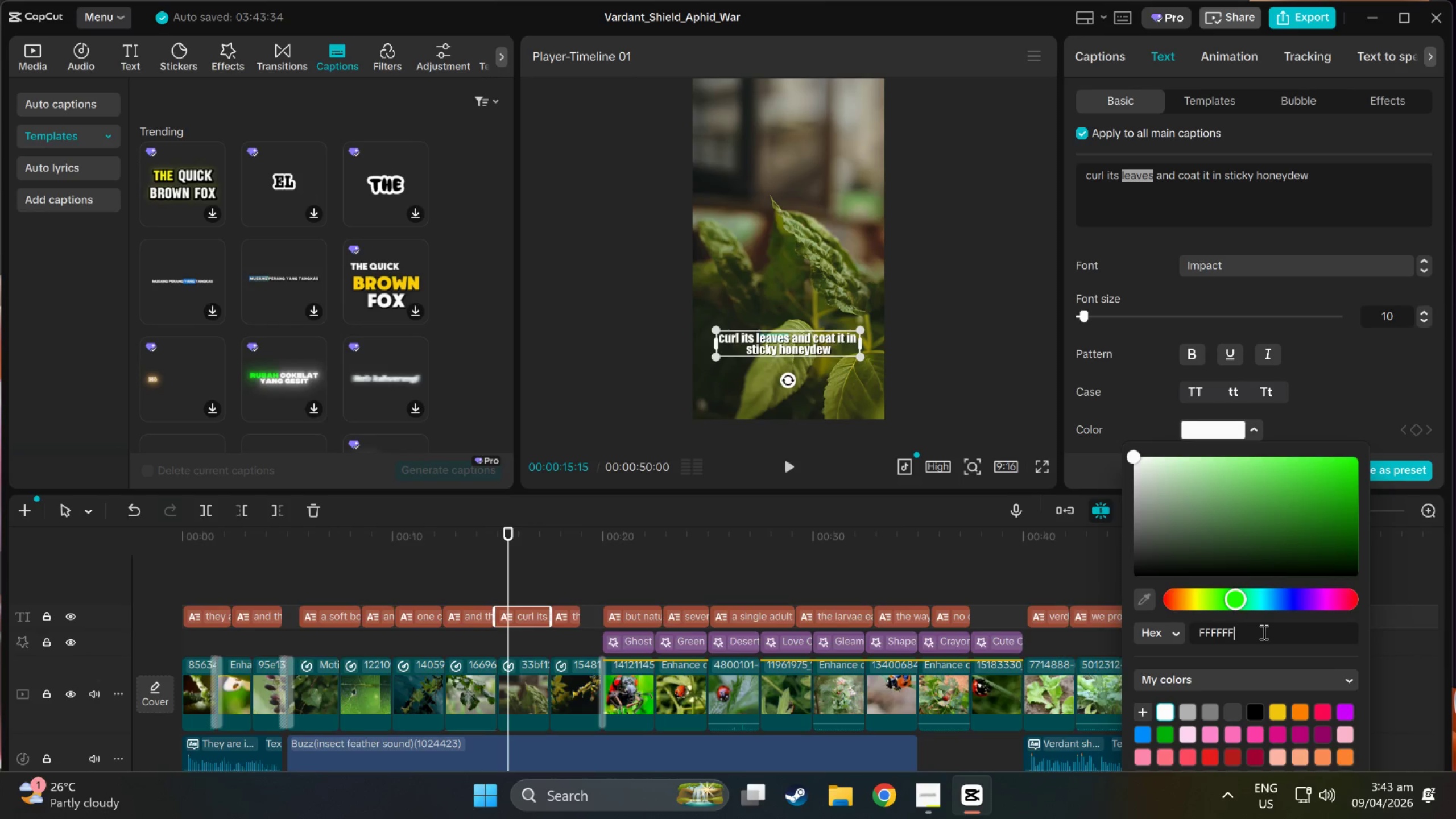 
double_click([1263, 632])
 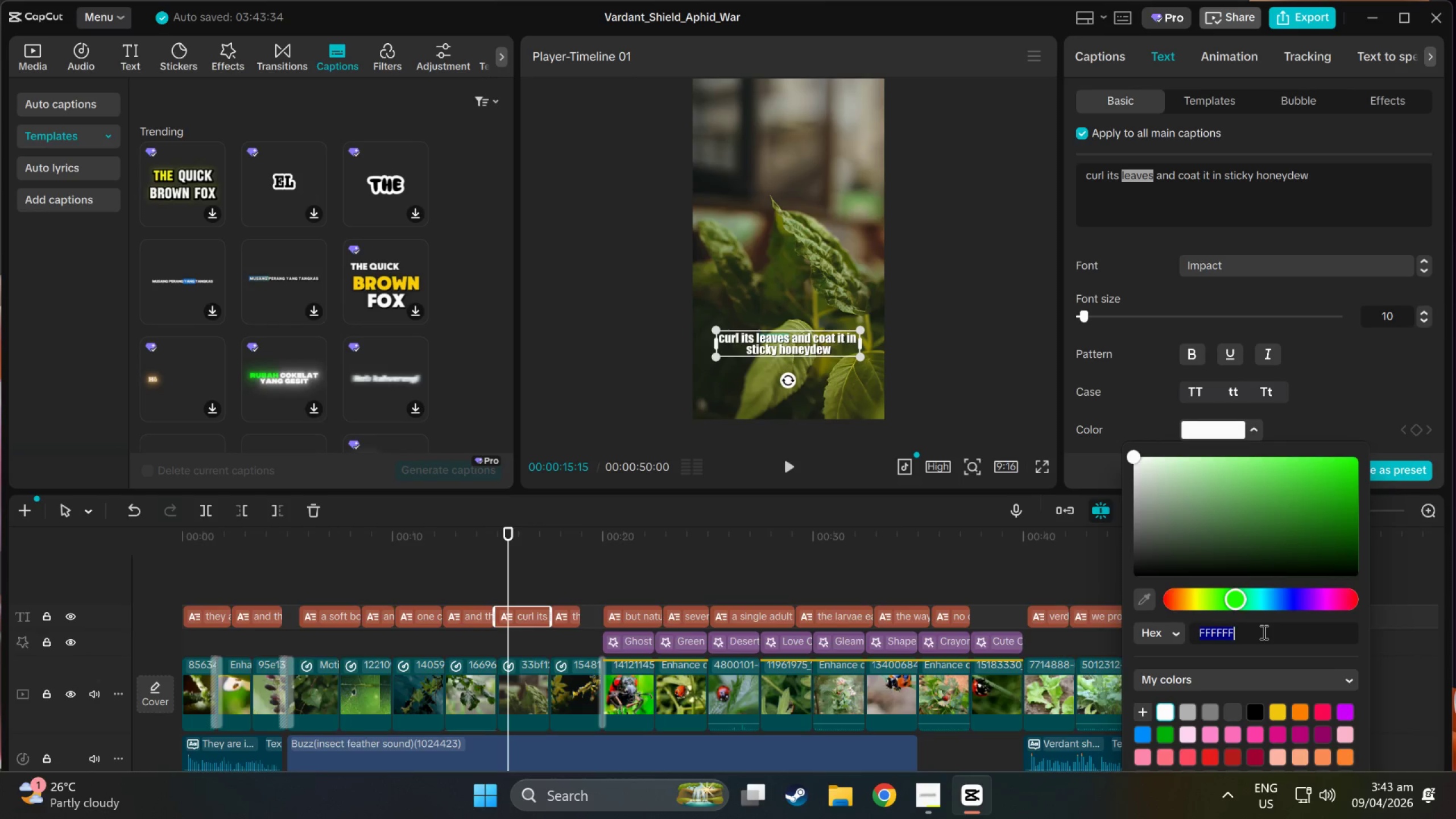 
key(Control+ControlLeft)
 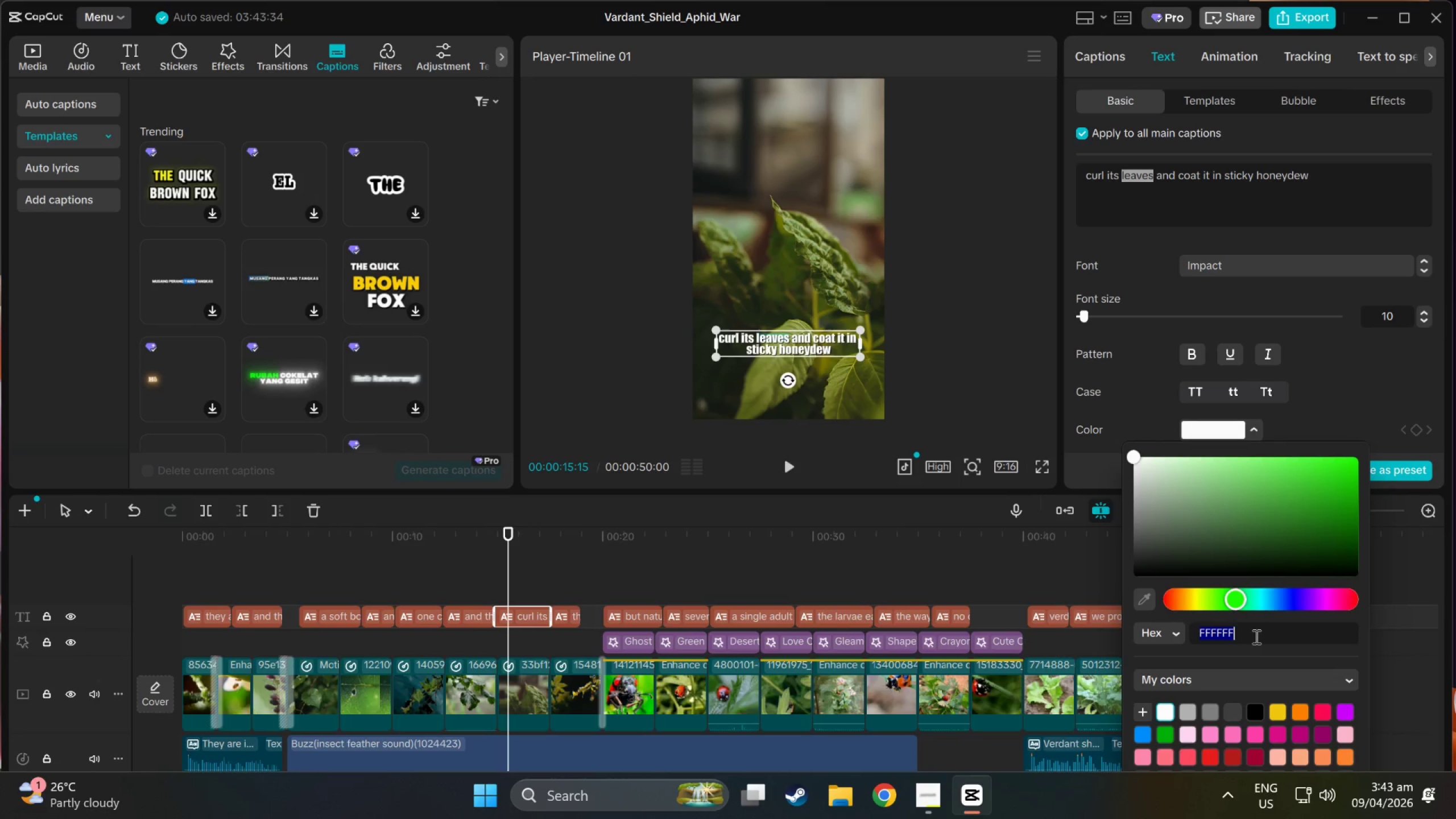 
key(Control+V)
 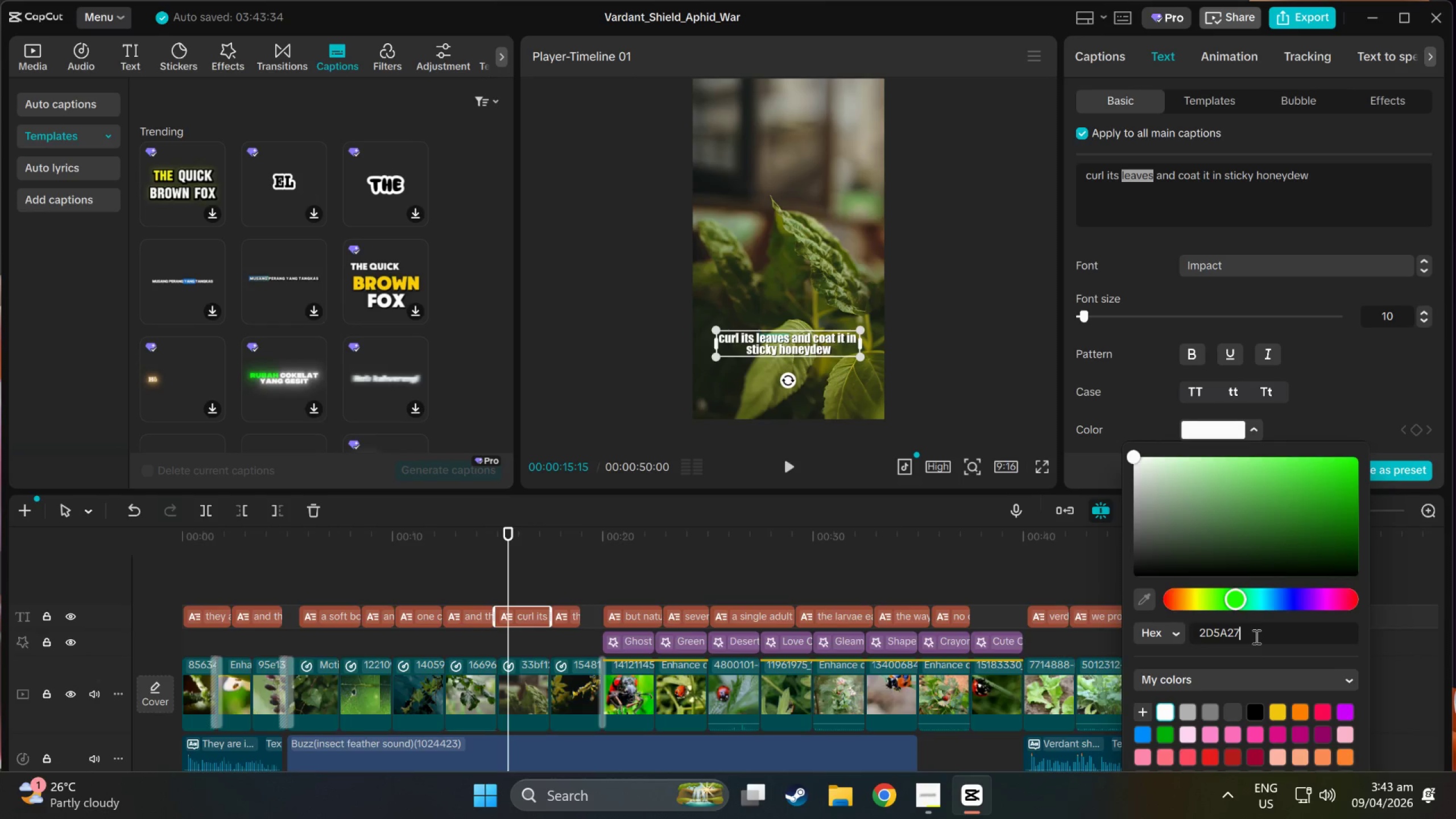 
key(NumpadEnter)
 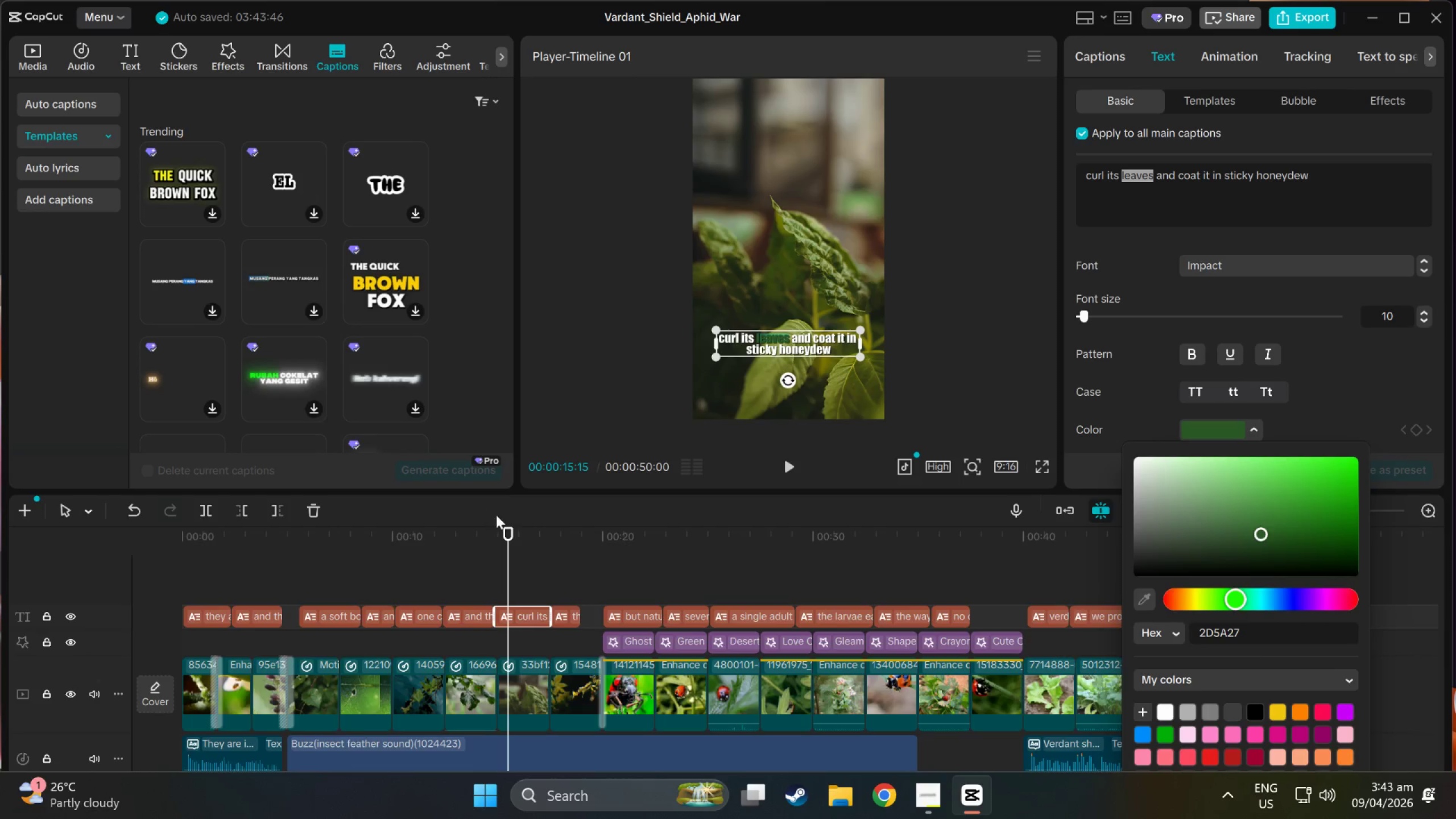 
left_click_drag(start_coordinate=[510, 535], to_coordinate=[620, 536])
 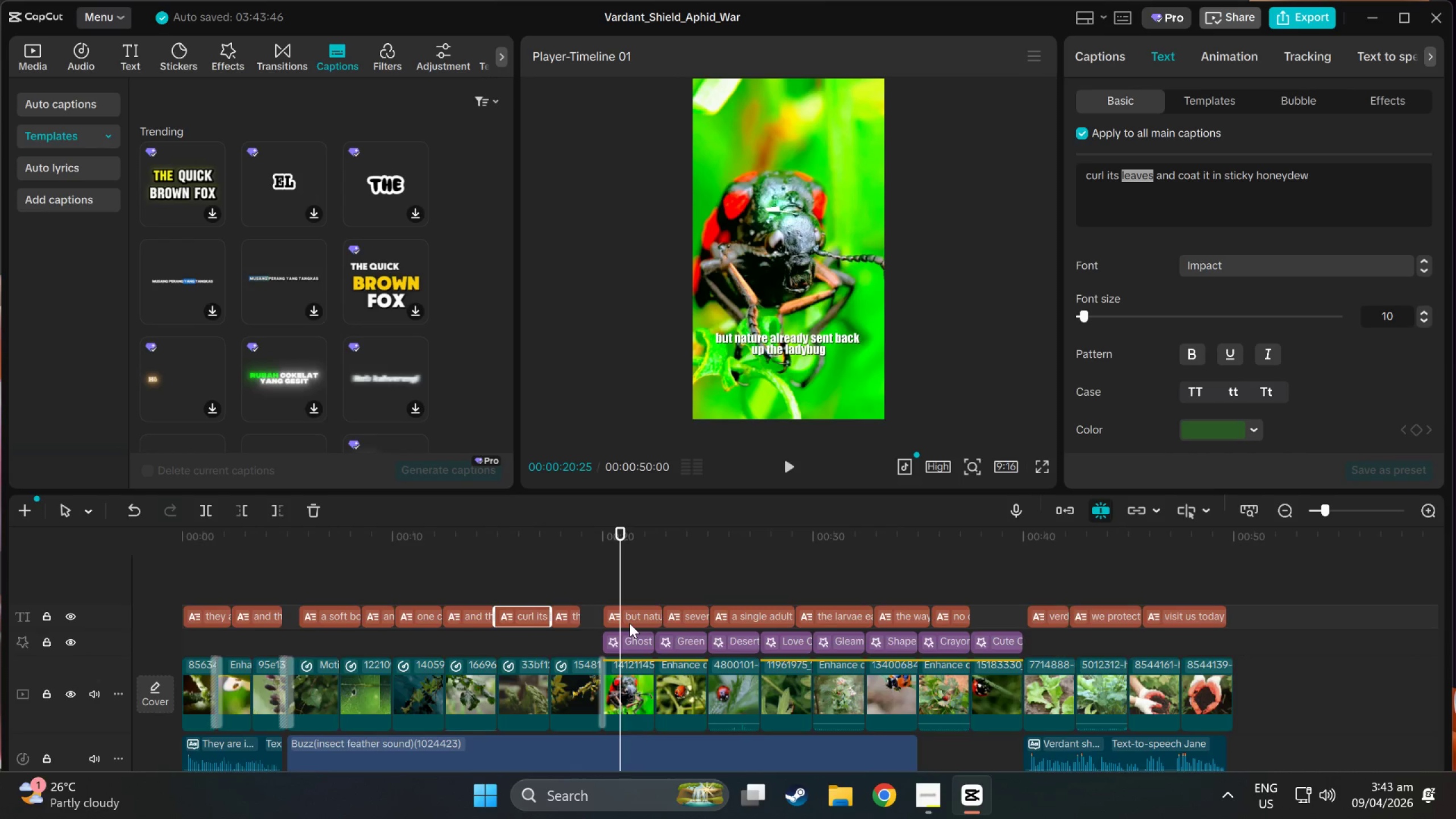 
left_click([630, 623])
 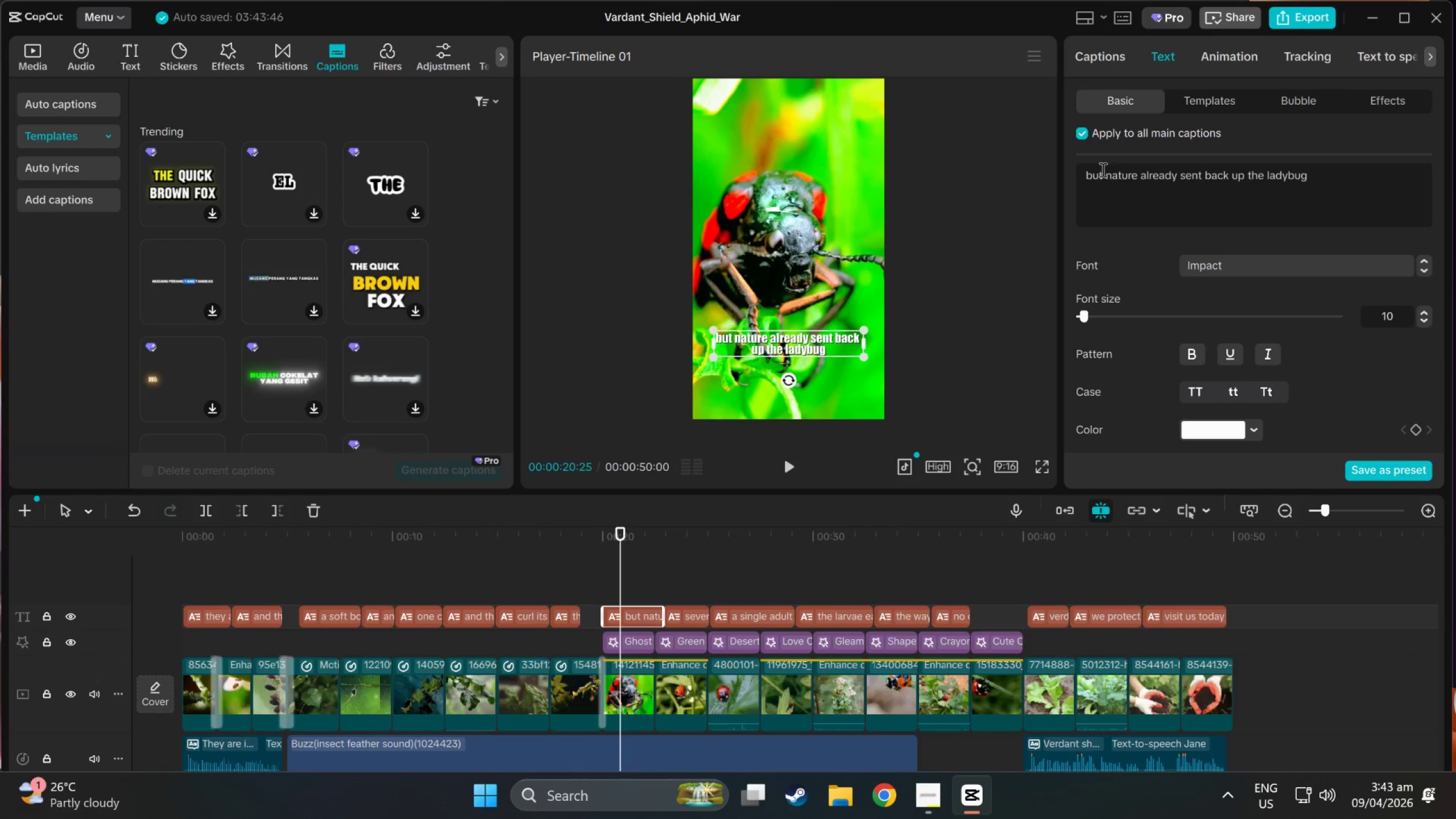 
left_click_drag(start_coordinate=[1107, 176], to_coordinate=[1138, 183])
 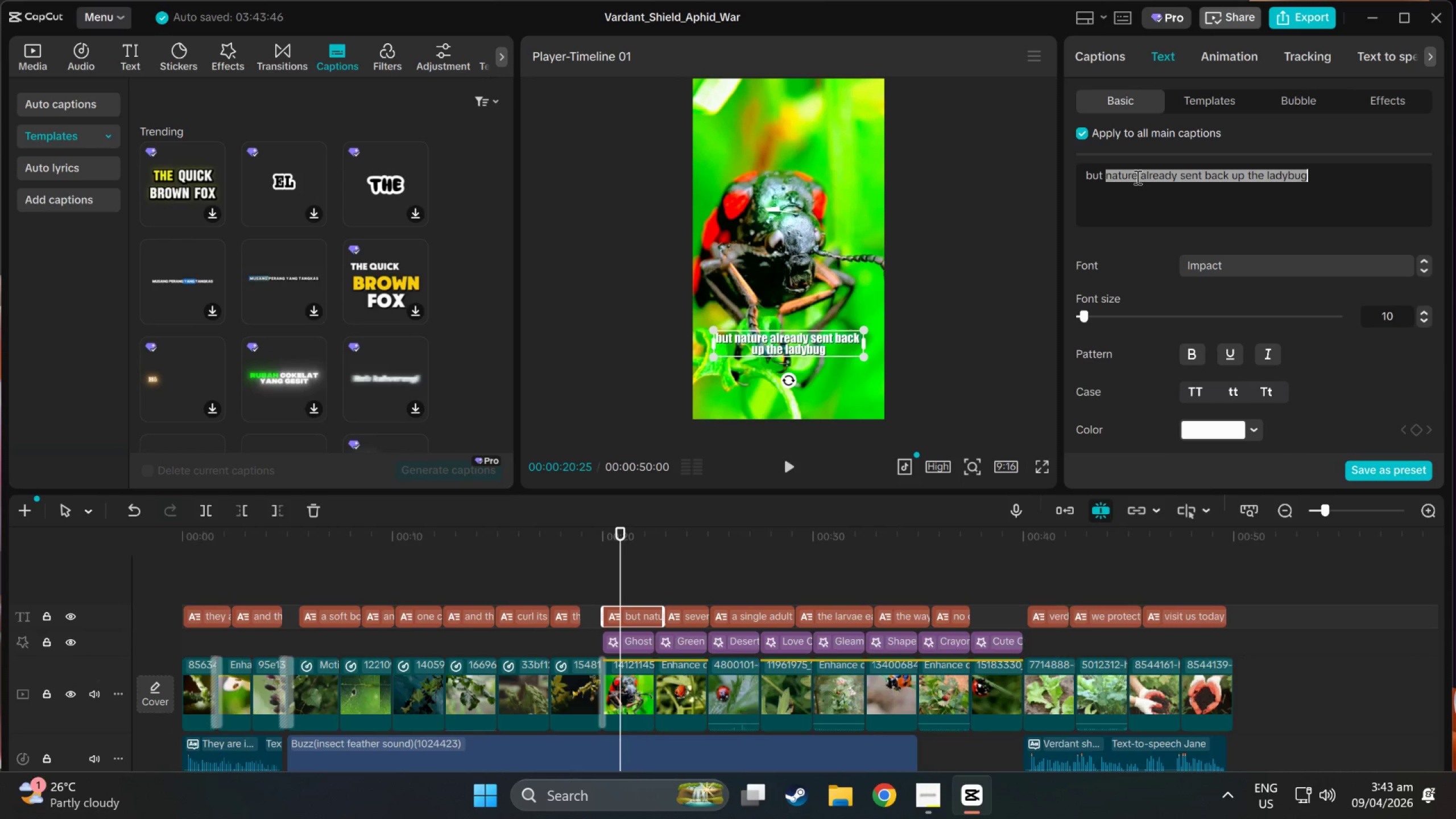 
left_click([1136, 175])
 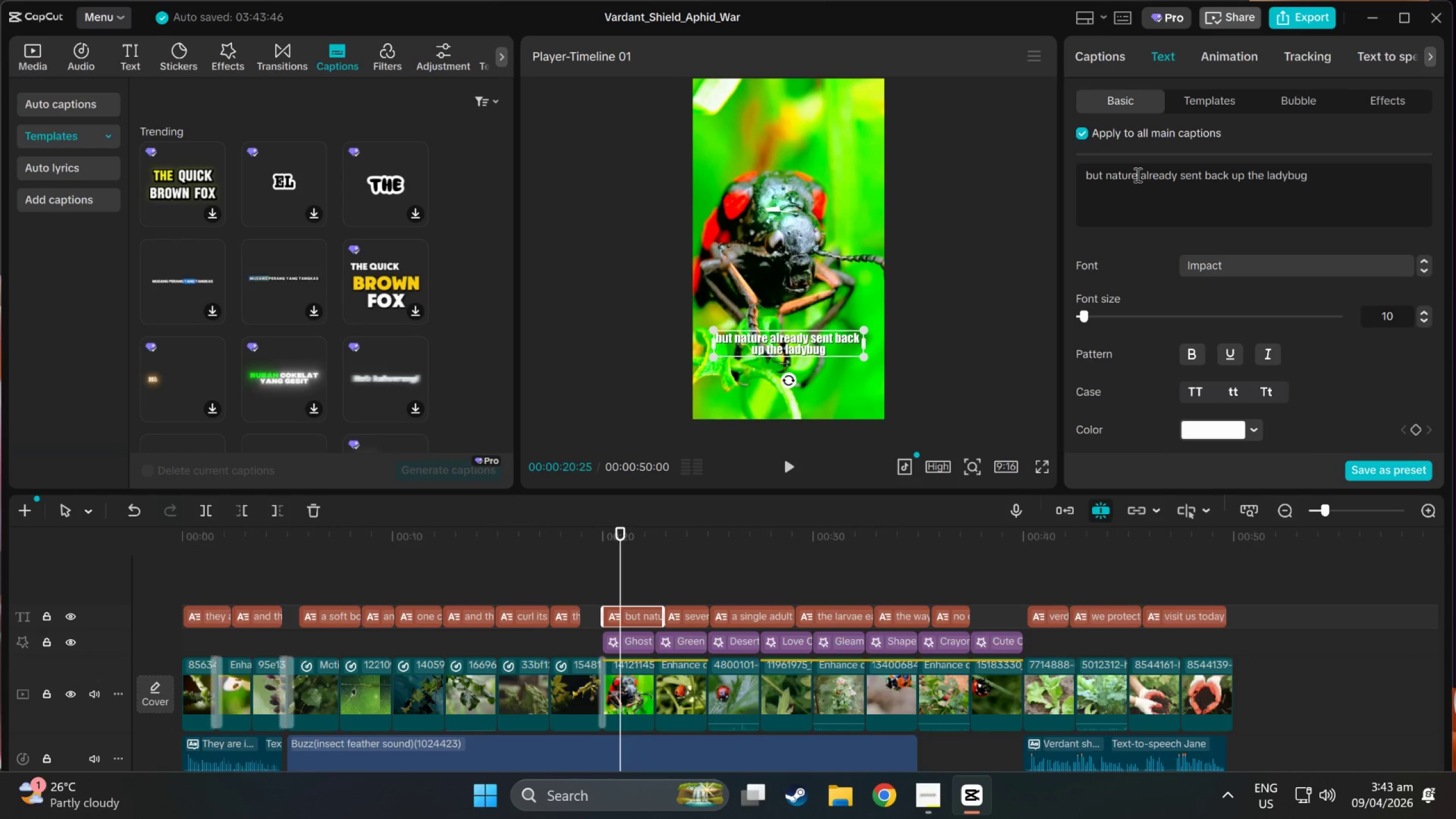 
left_click_drag(start_coordinate=[1136, 175], to_coordinate=[1119, 172])
 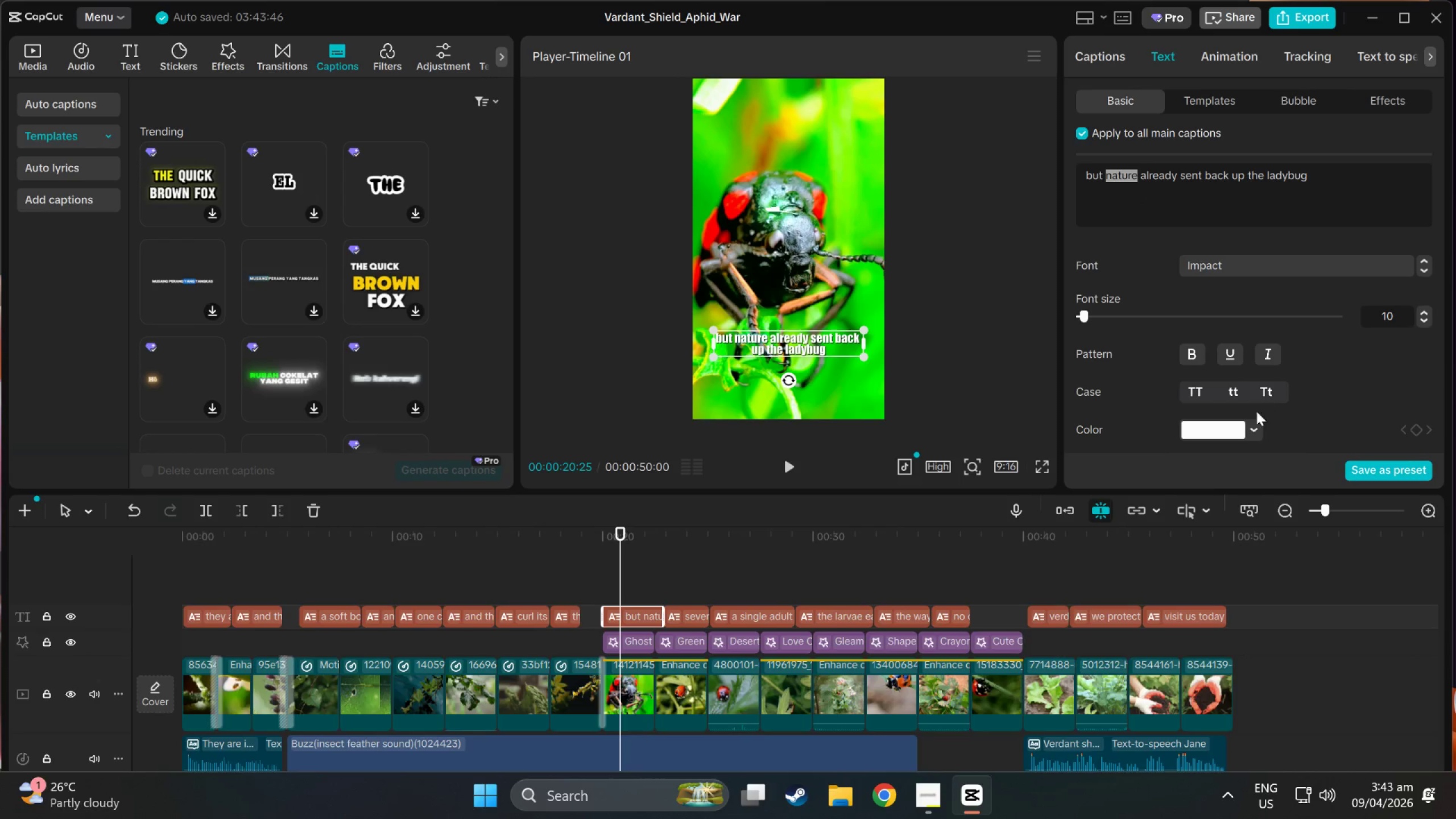 
left_click([1255, 428])
 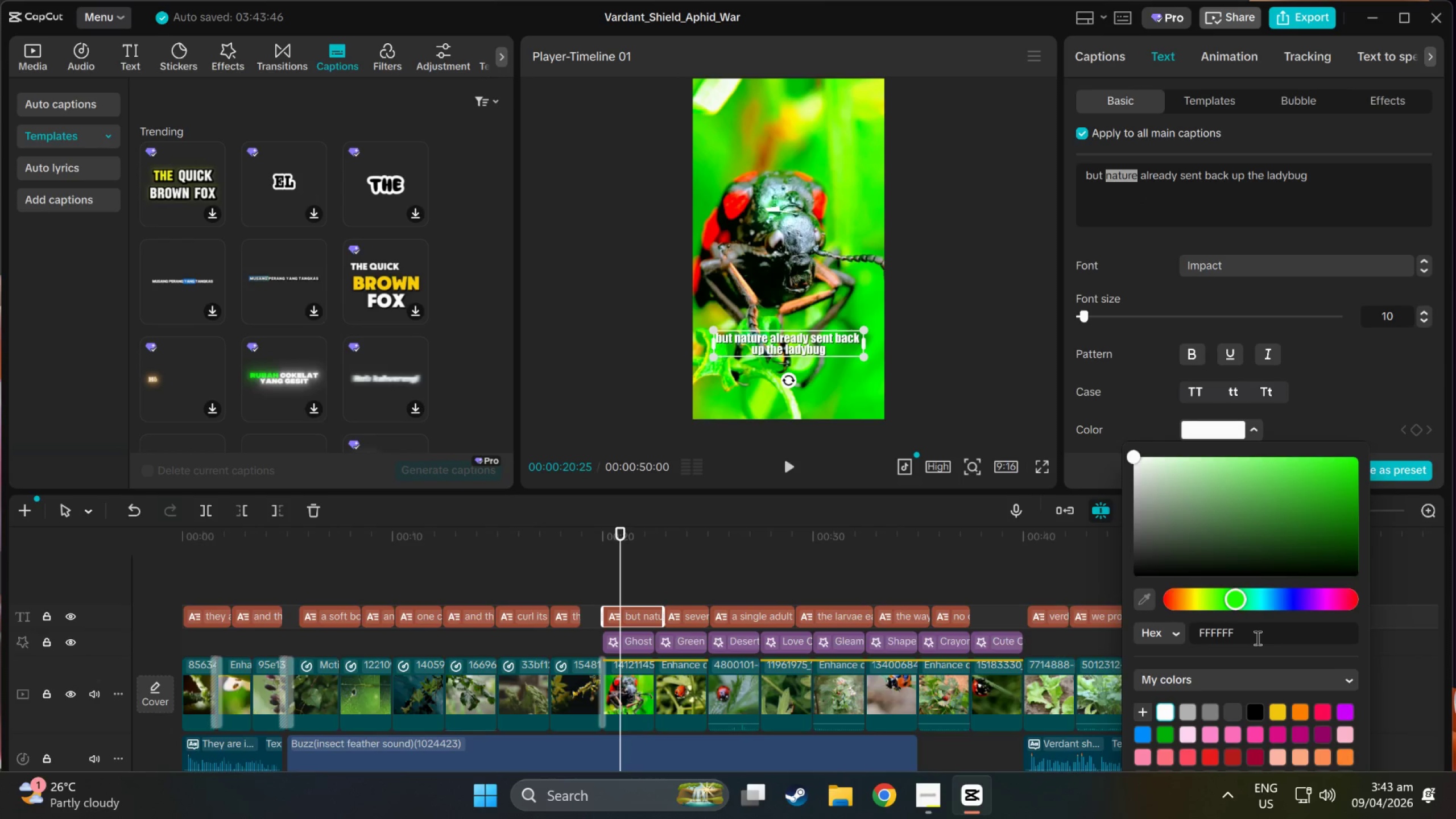 
double_click([1256, 636])
 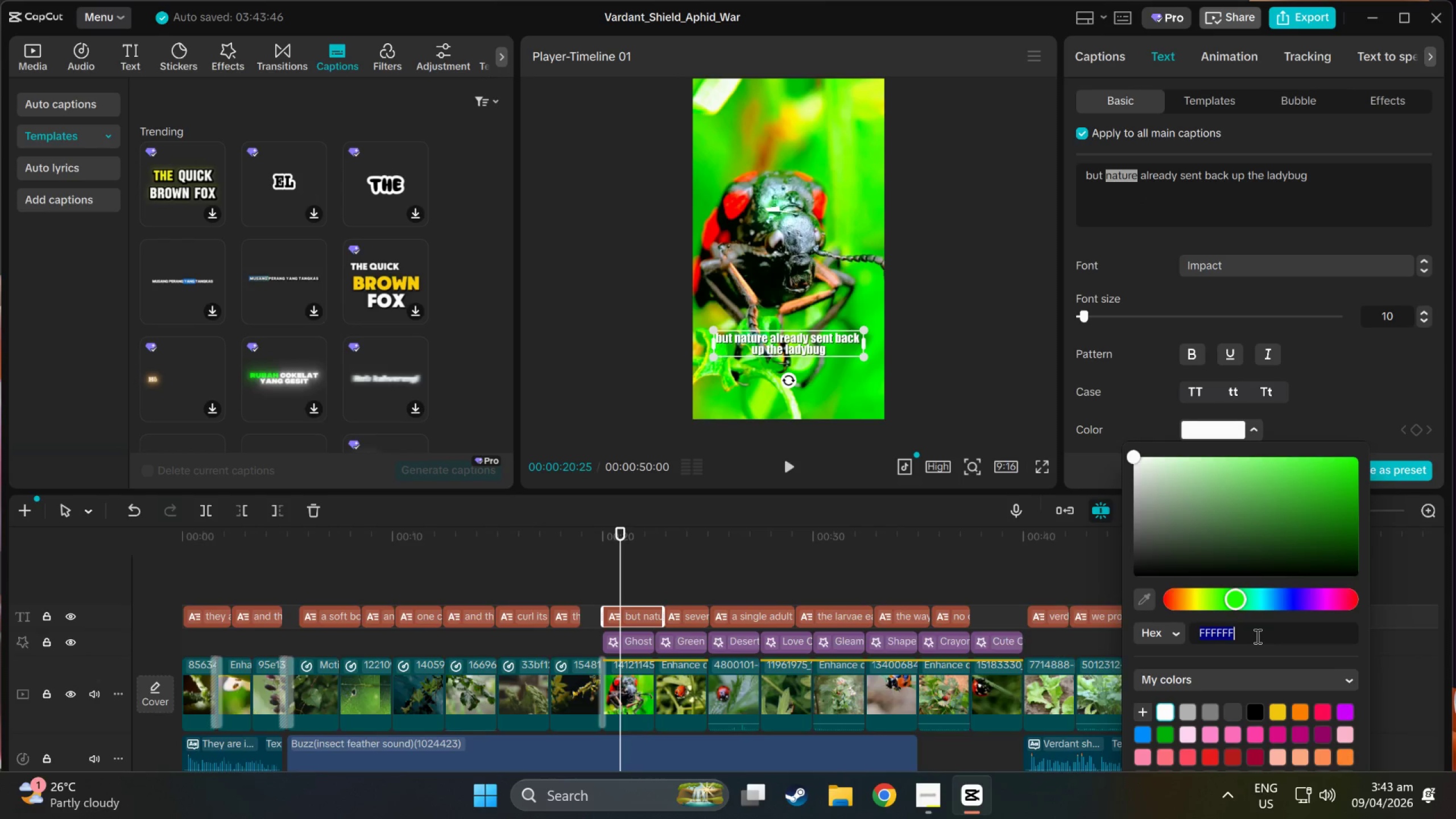 
key(Control+ControlLeft)
 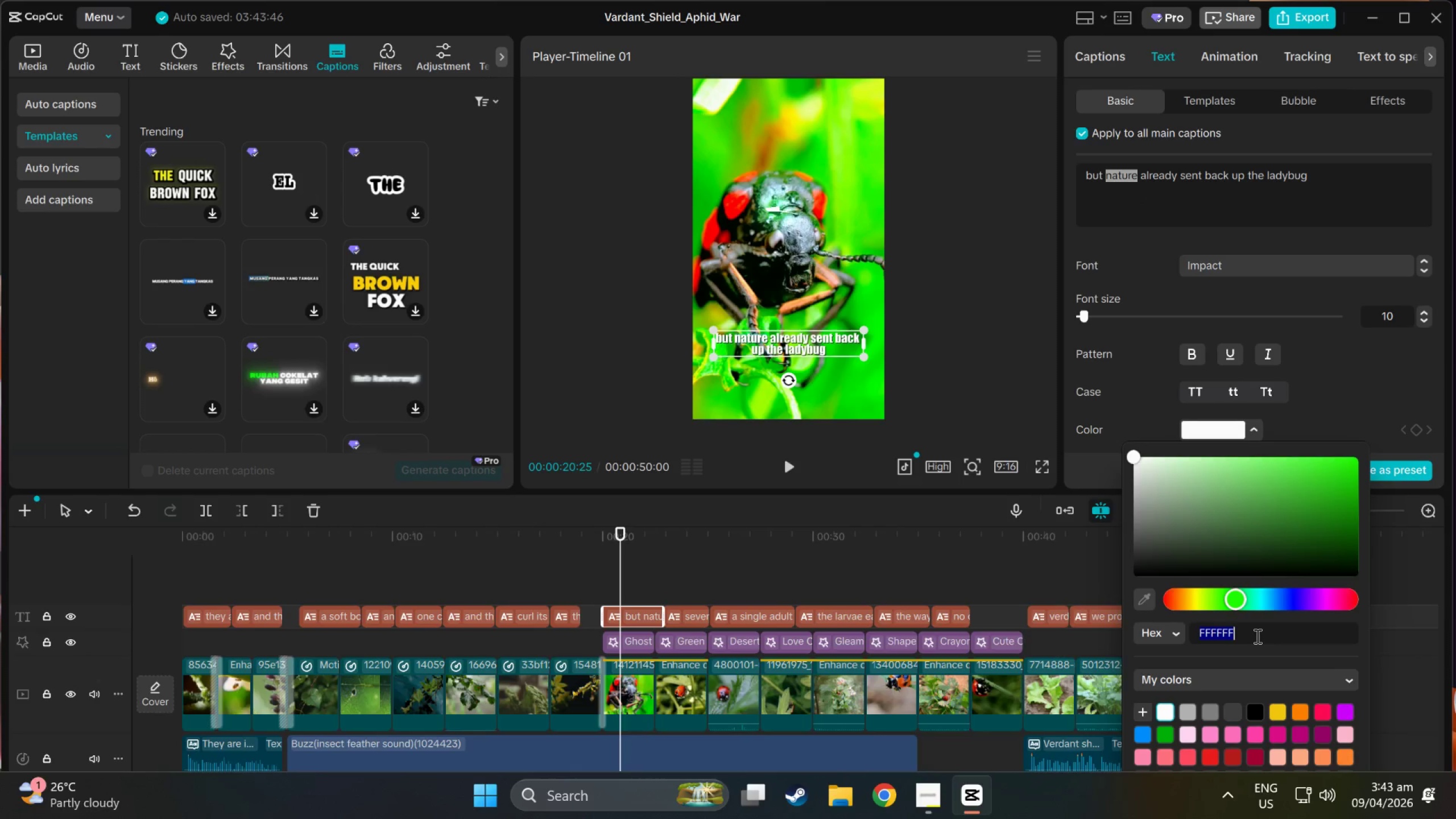 
key(Control+V)
 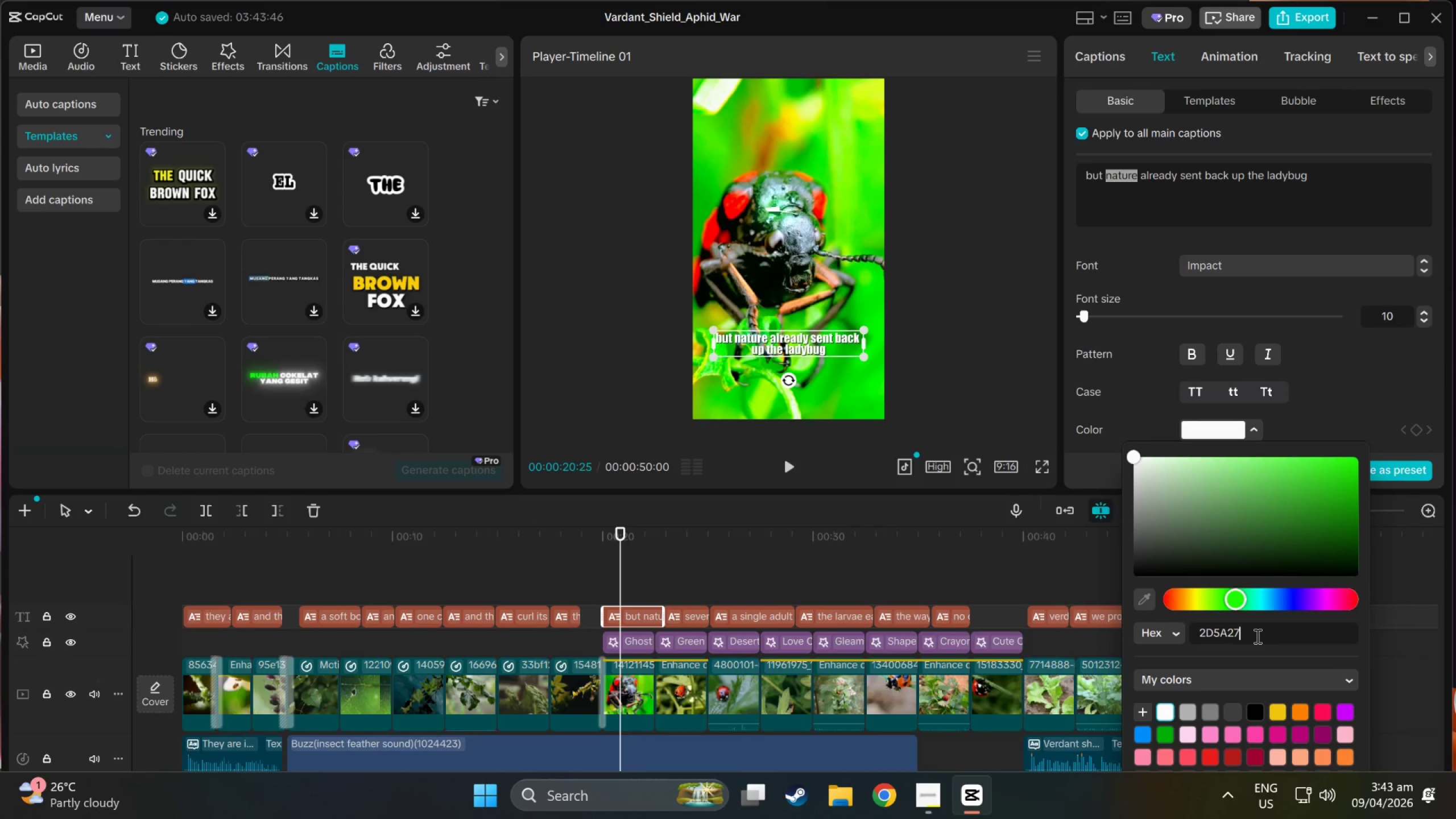 
key(NumpadEnter)
 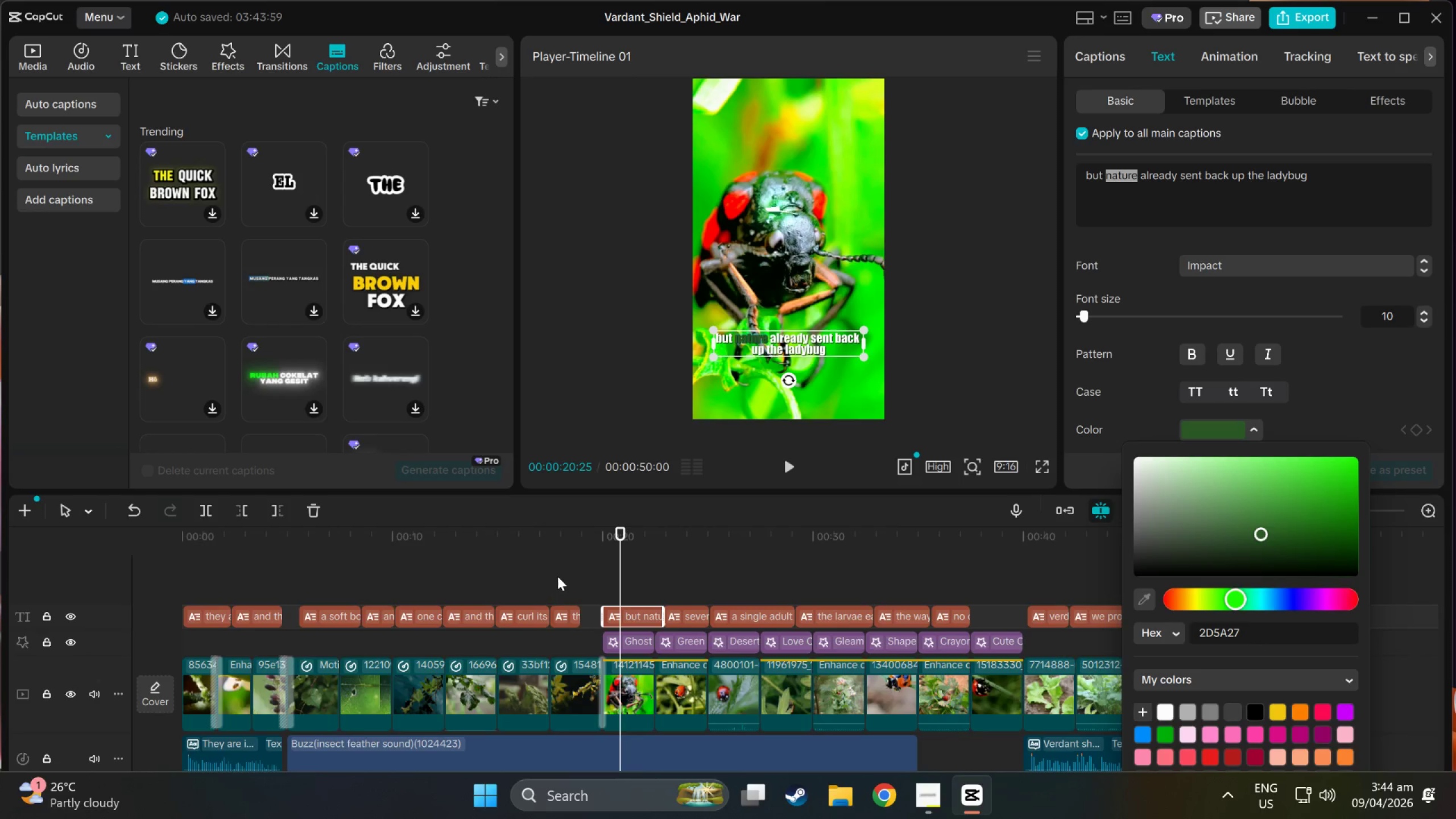 
left_click_drag(start_coordinate=[623, 535], to_coordinate=[910, 581])
 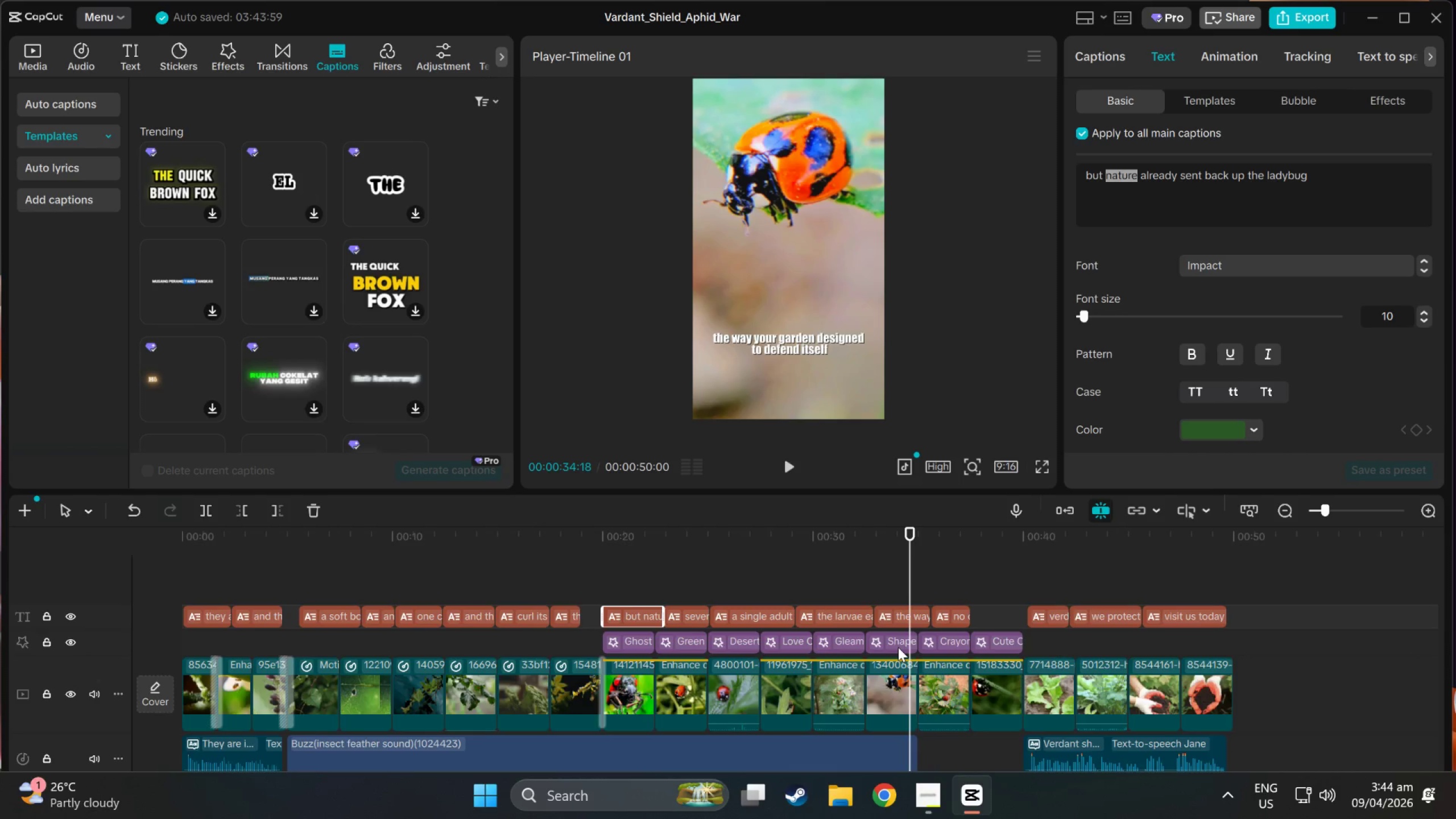 
left_click([896, 619])
 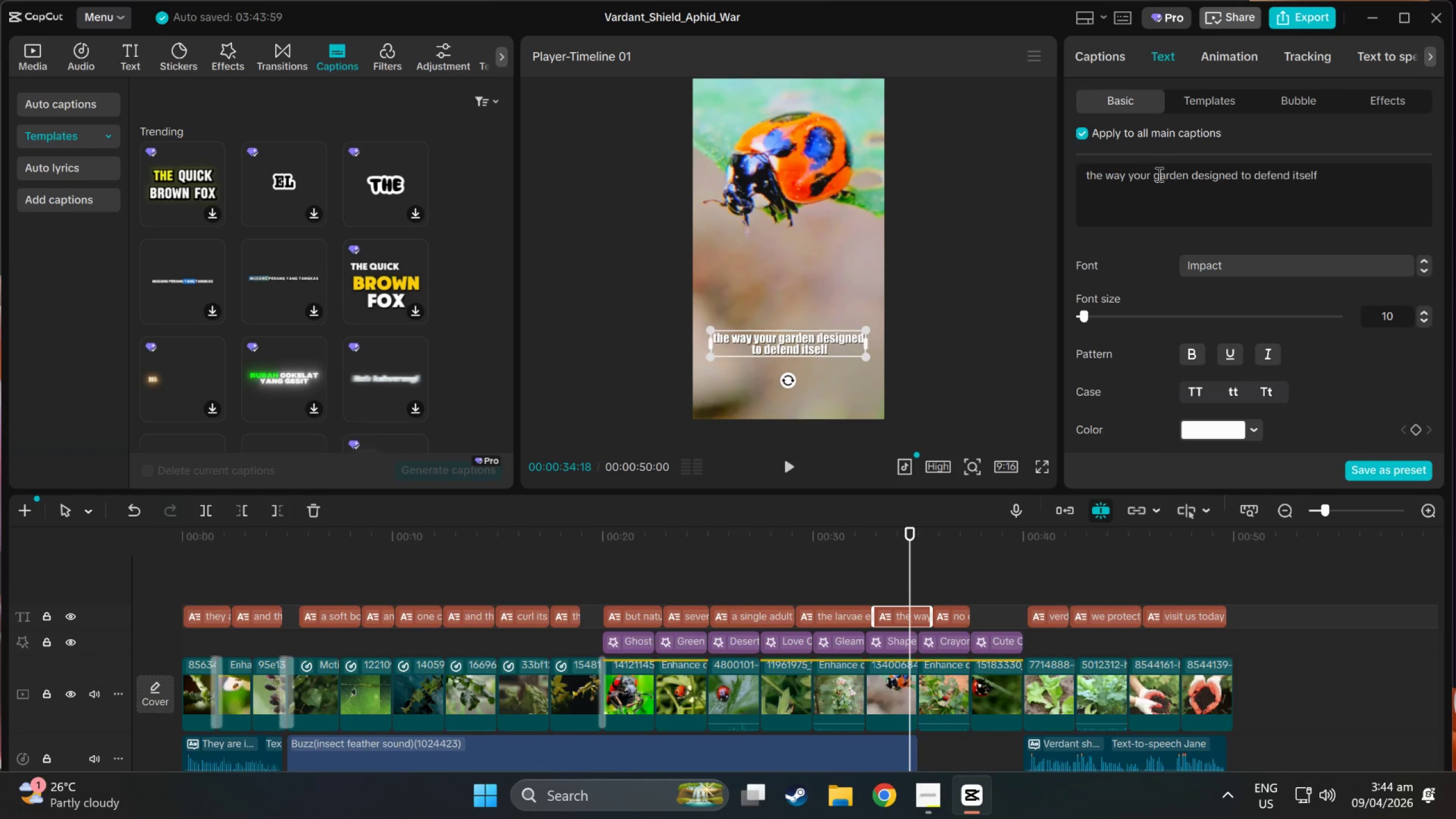 
left_click_drag(start_coordinate=[1155, 175], to_coordinate=[1186, 180])
 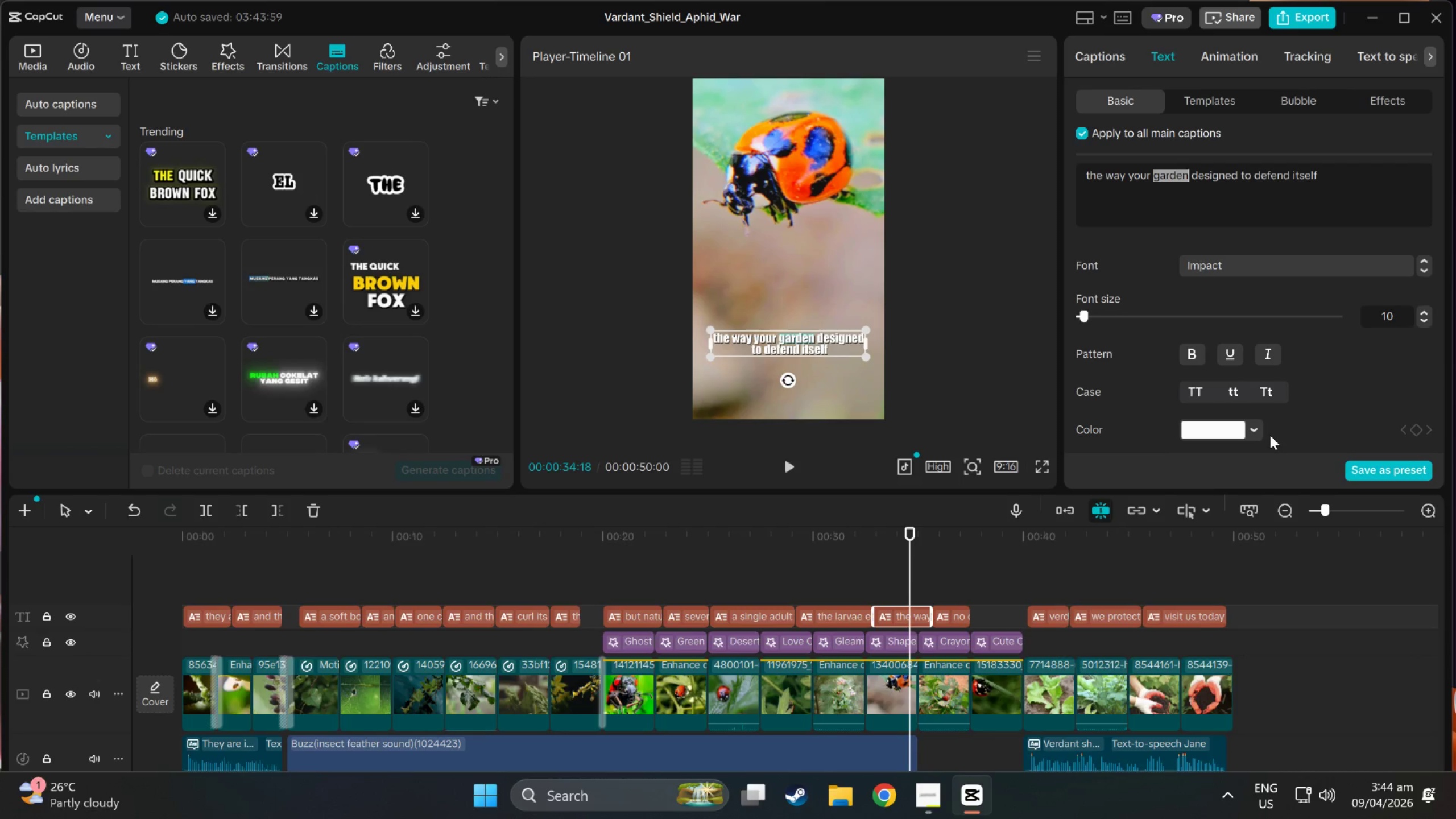 
left_click([1259, 435])
 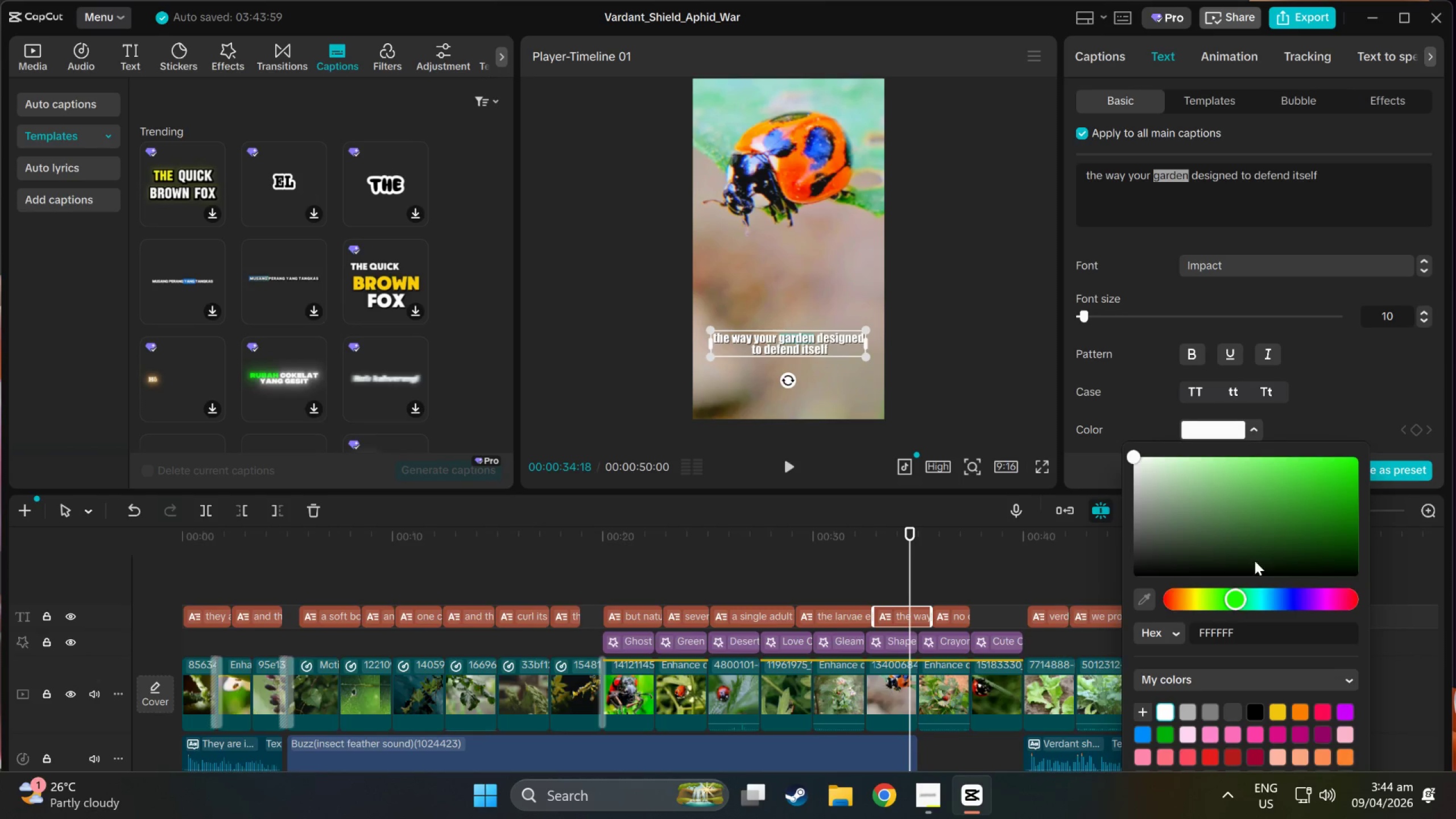 
key(Control+ControlLeft)
 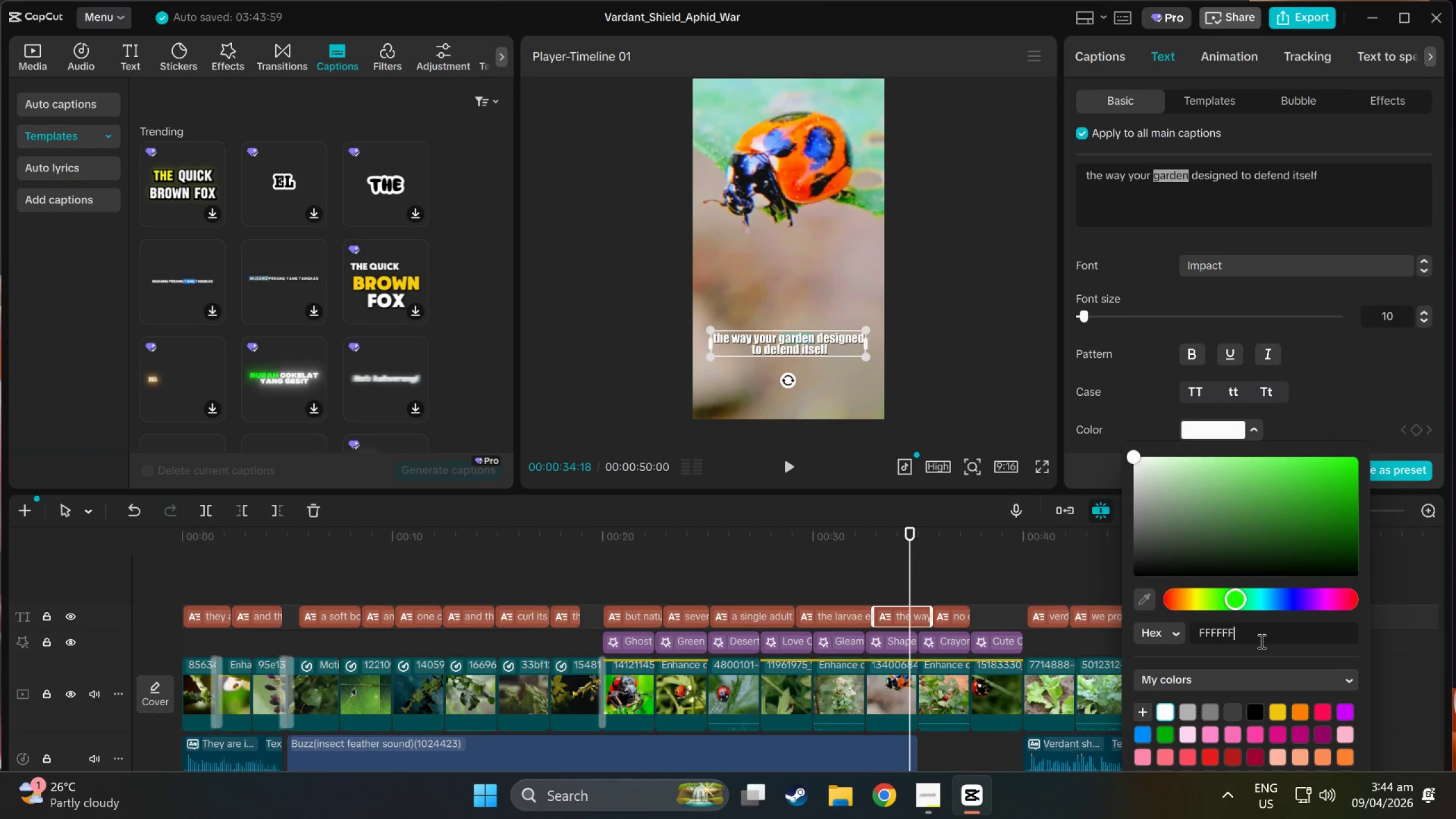 
double_click([1260, 641])
 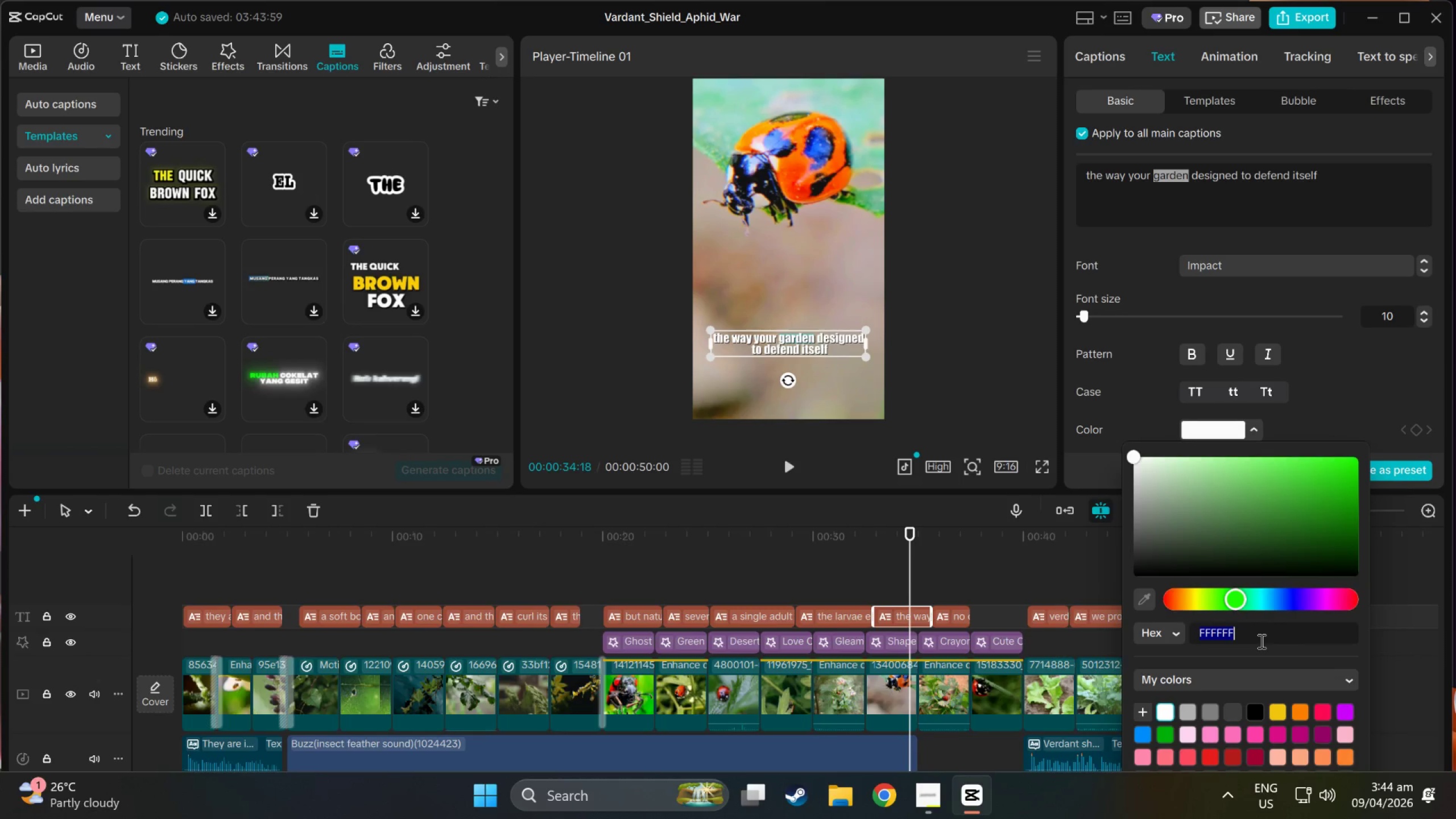 
key(Control+ControlLeft)
 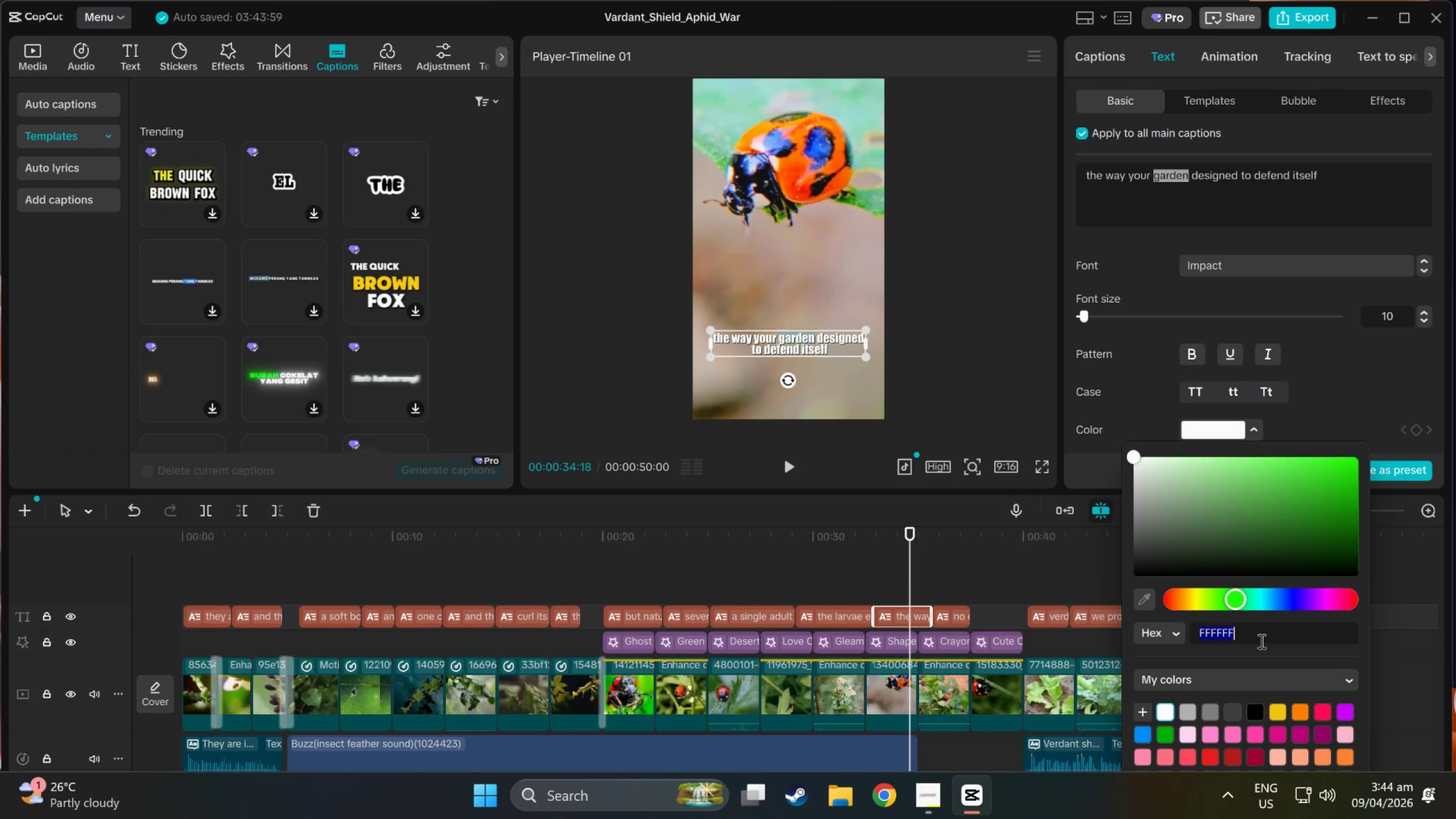 
key(Control+V)
 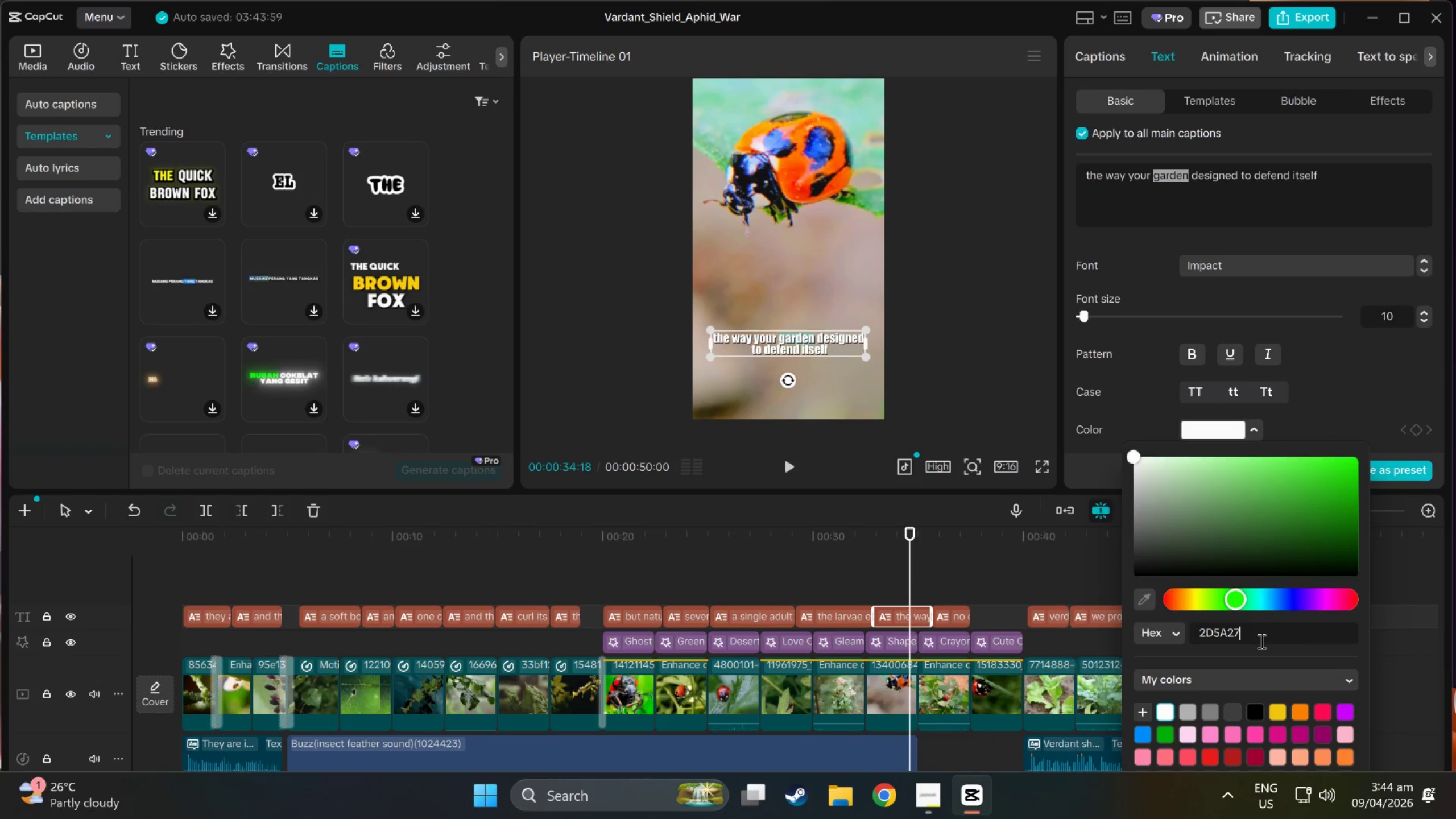 
key(NumpadEnter)
 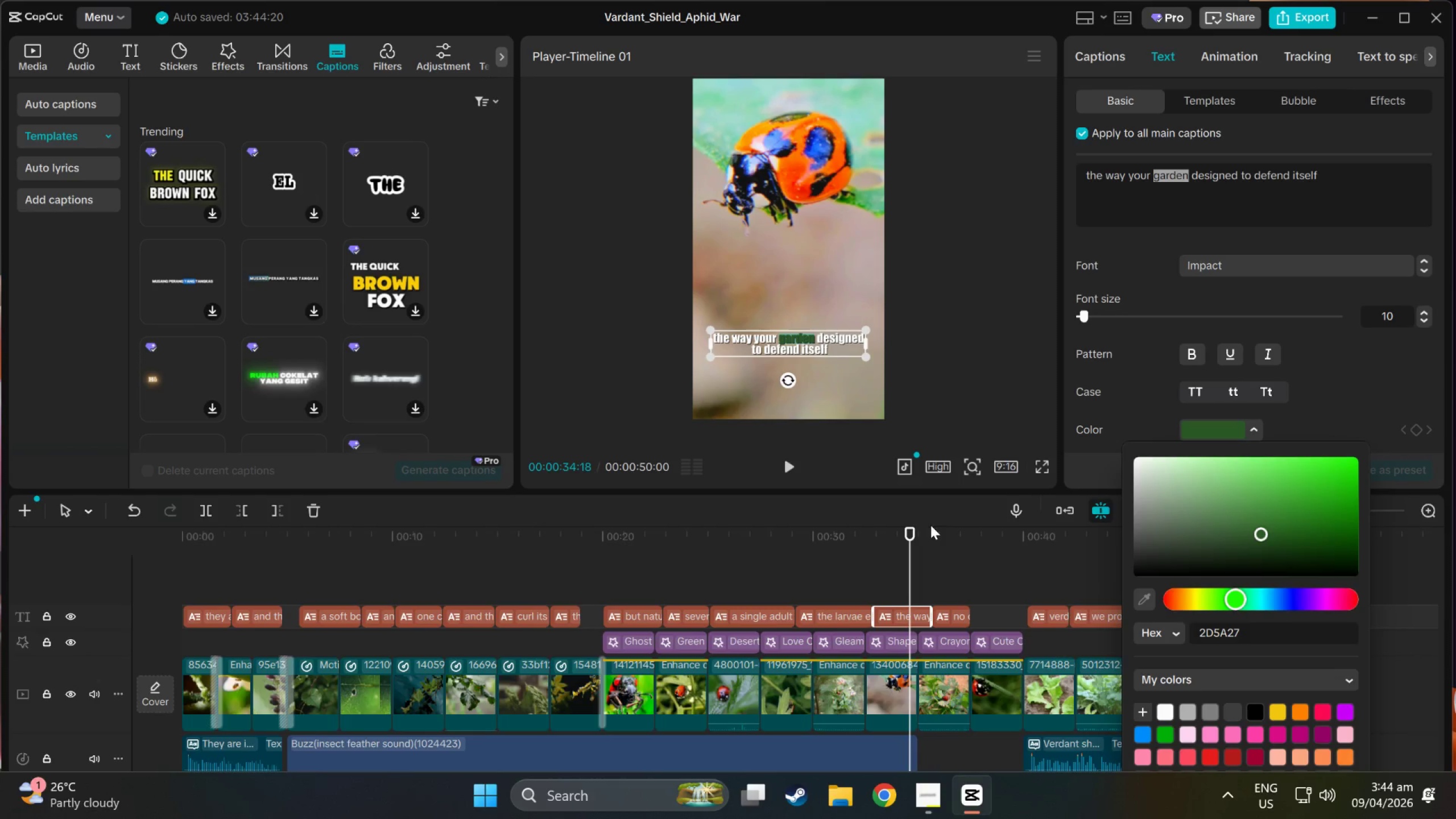 
left_click_drag(start_coordinate=[911, 534], to_coordinate=[1048, 553])
 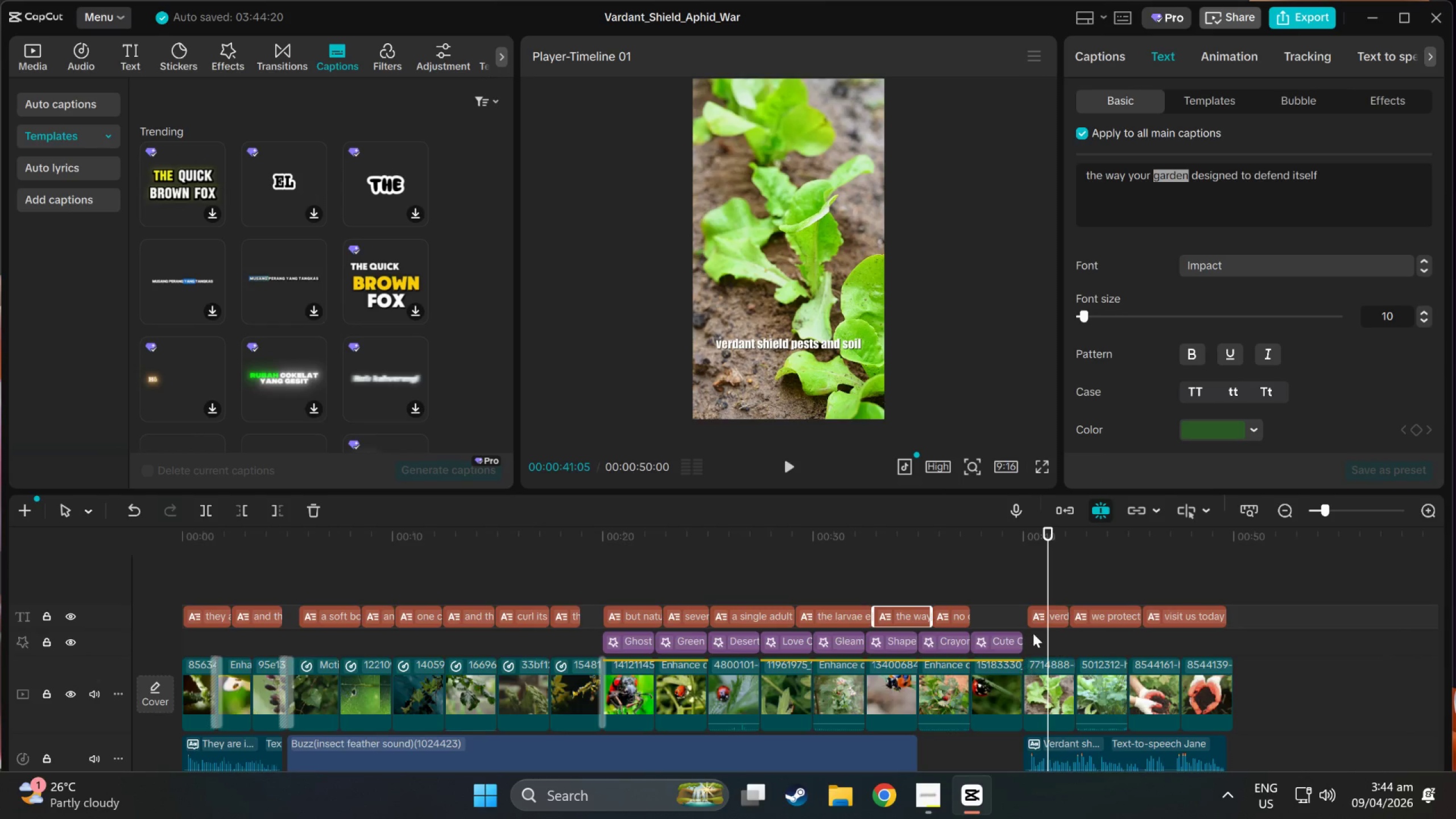 
left_click([1034, 631])
 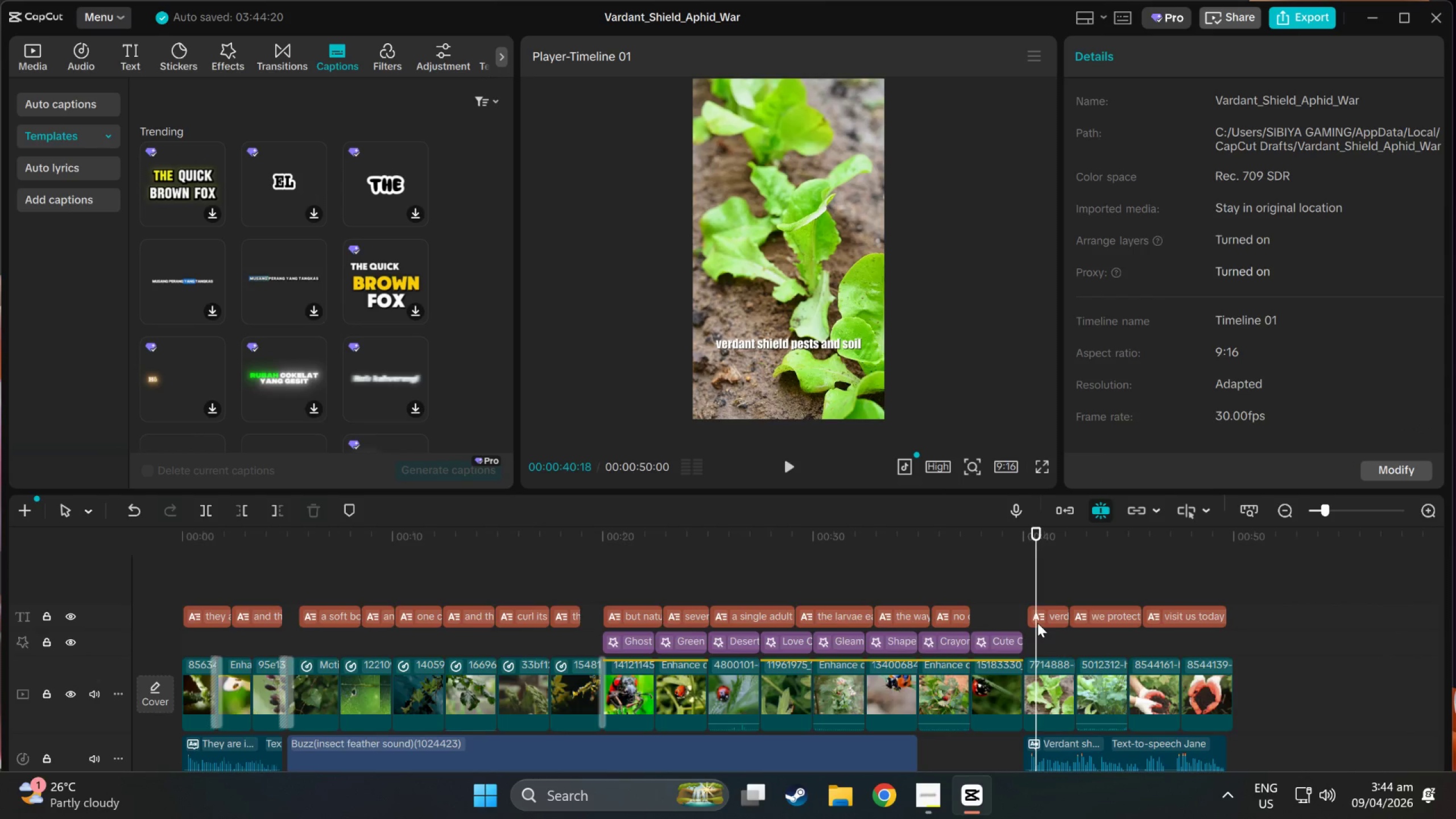 
left_click([1037, 623])
 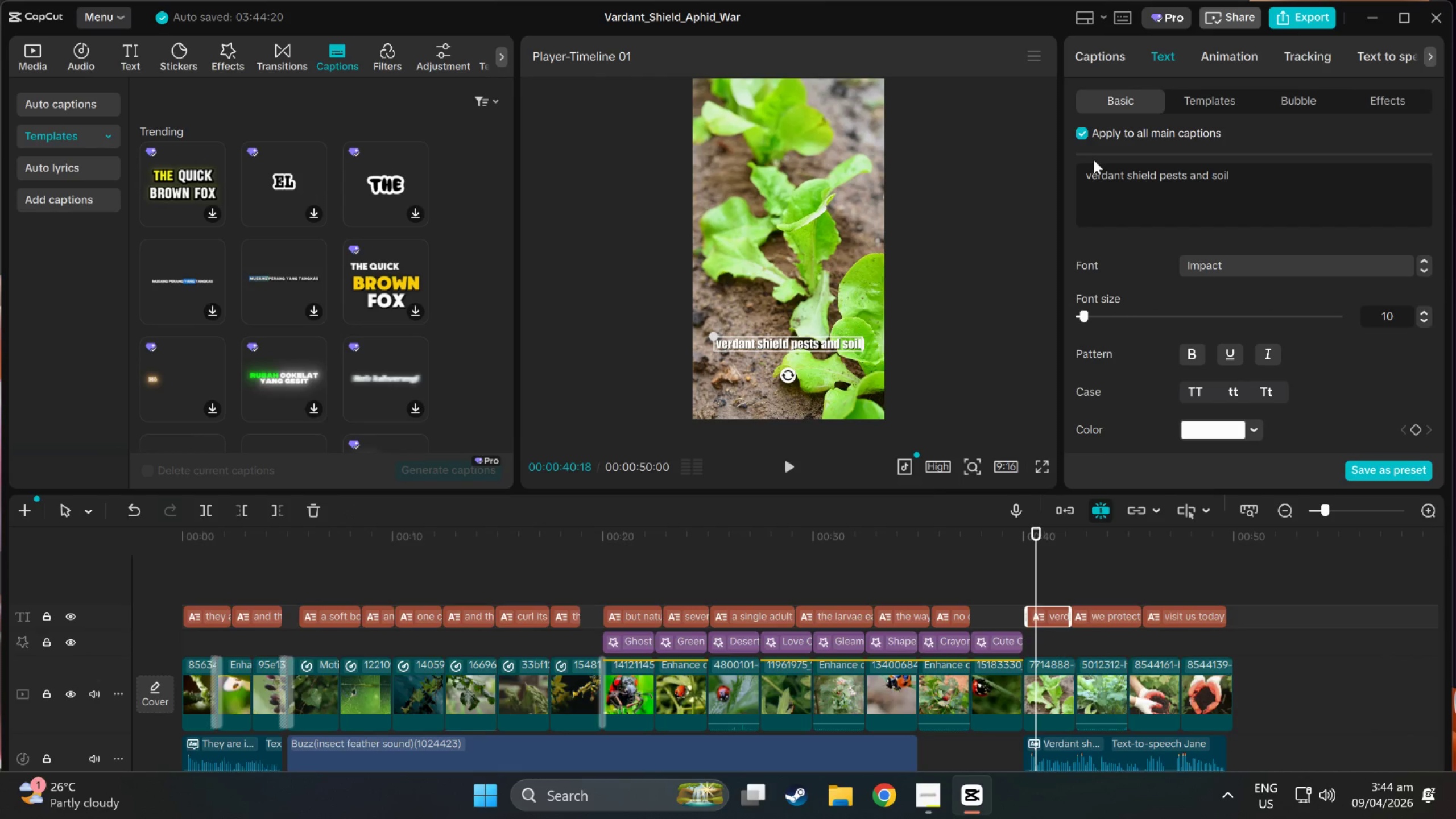 
left_click([1089, 172])
 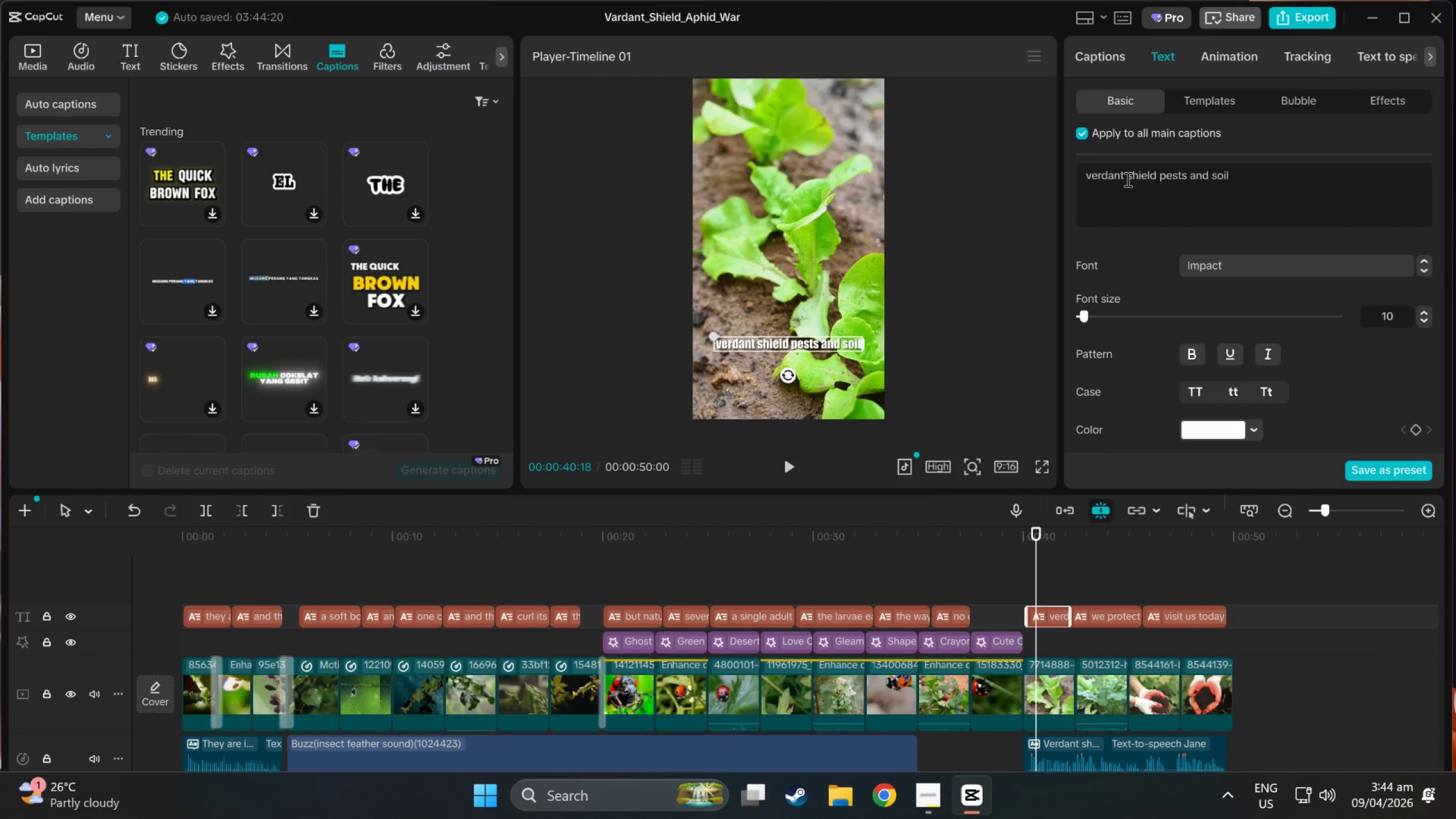 
key(Shift+Backspace)
 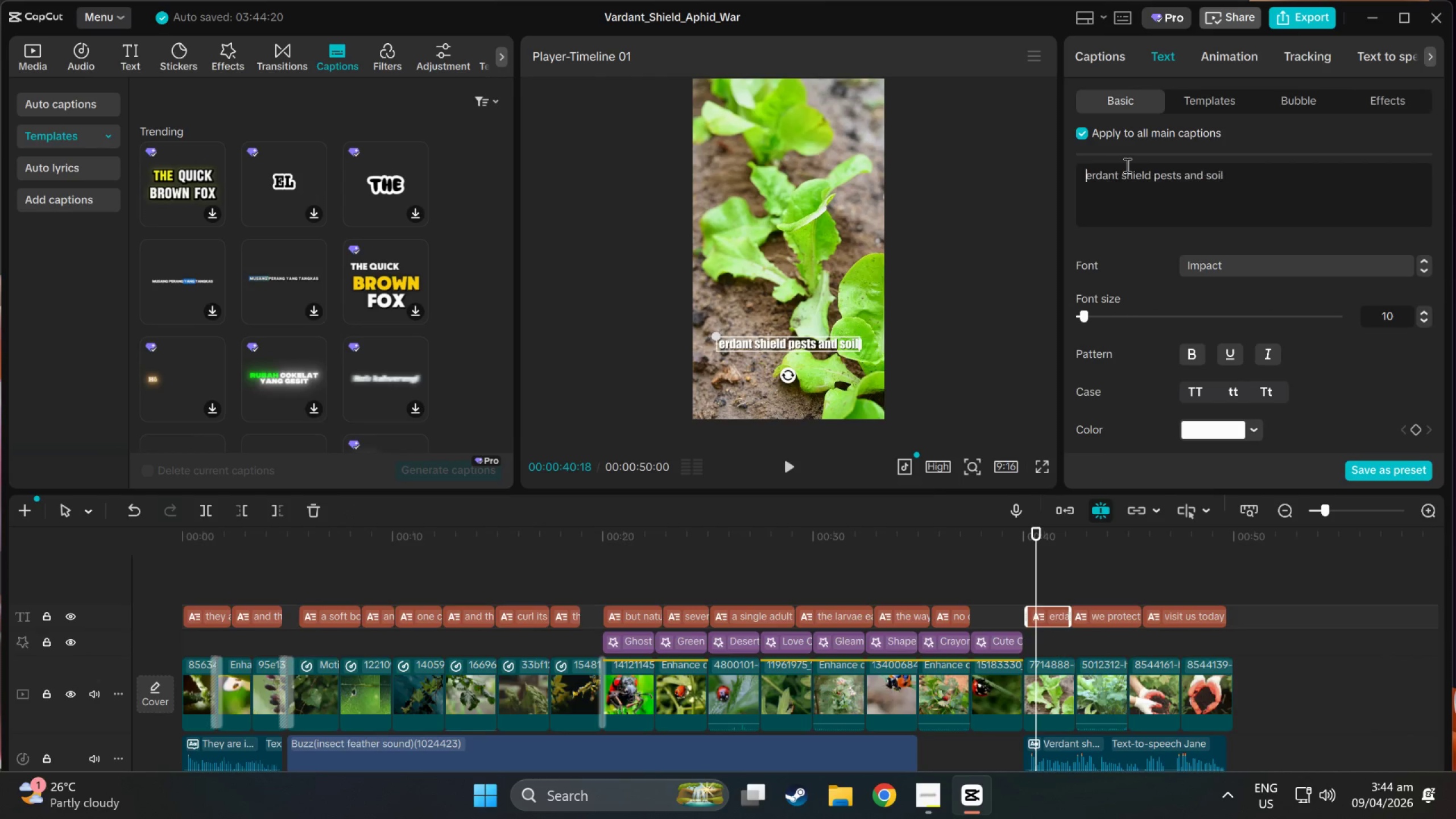 
key(Shift+V)
 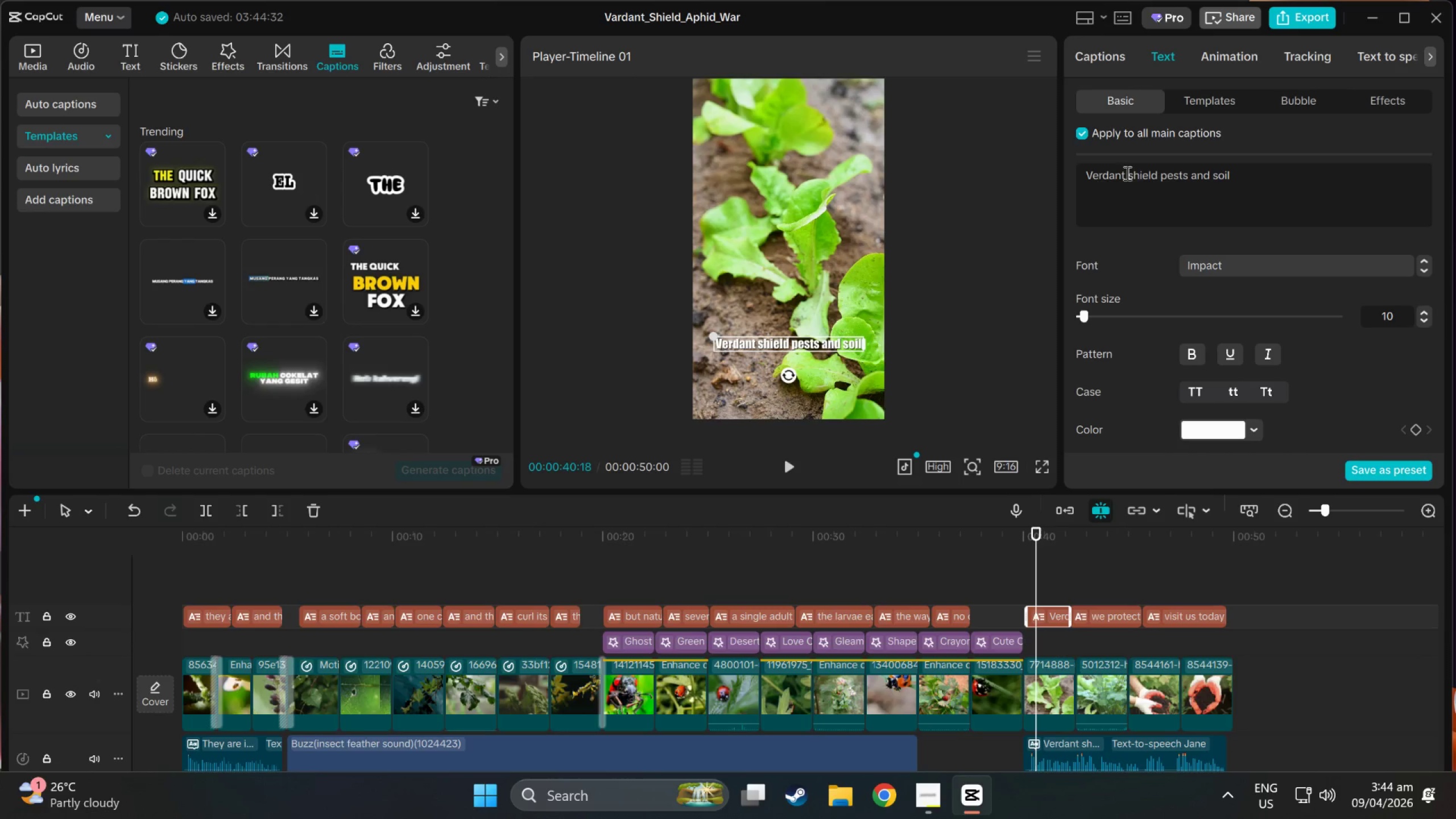 
double_click([1131, 173])
 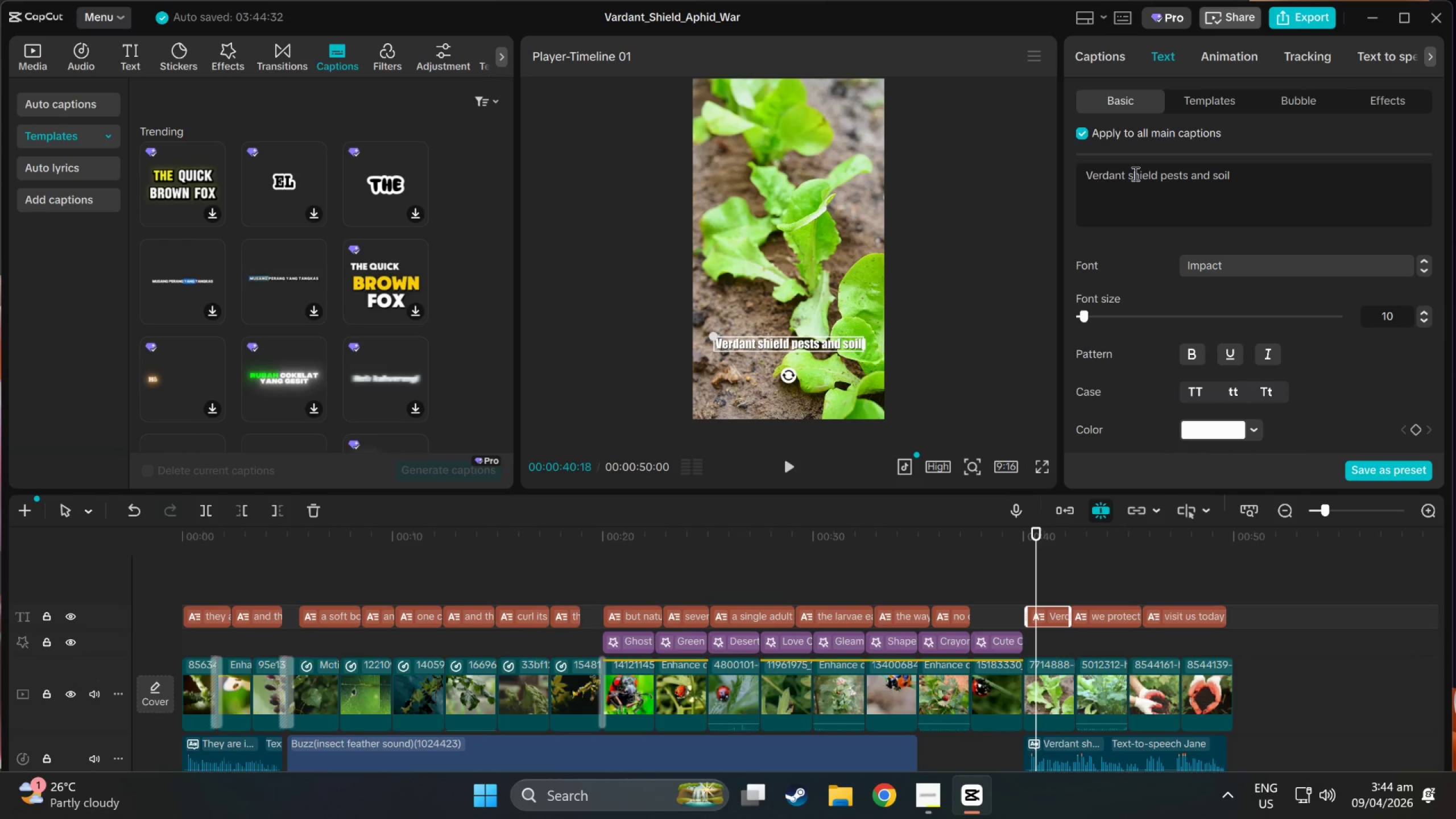 
key(Shift+Backspace)
 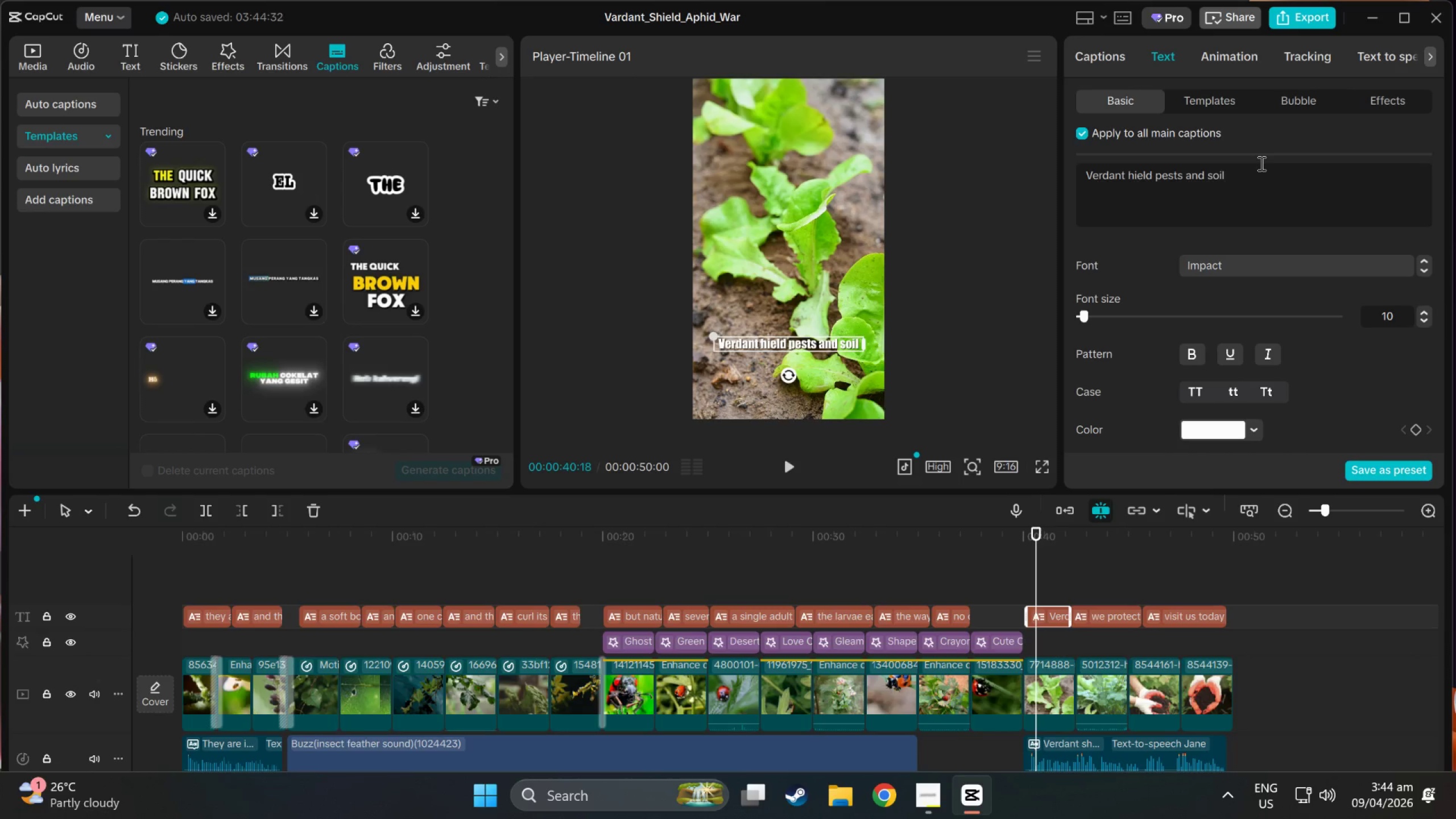 
key(Shift+S)
 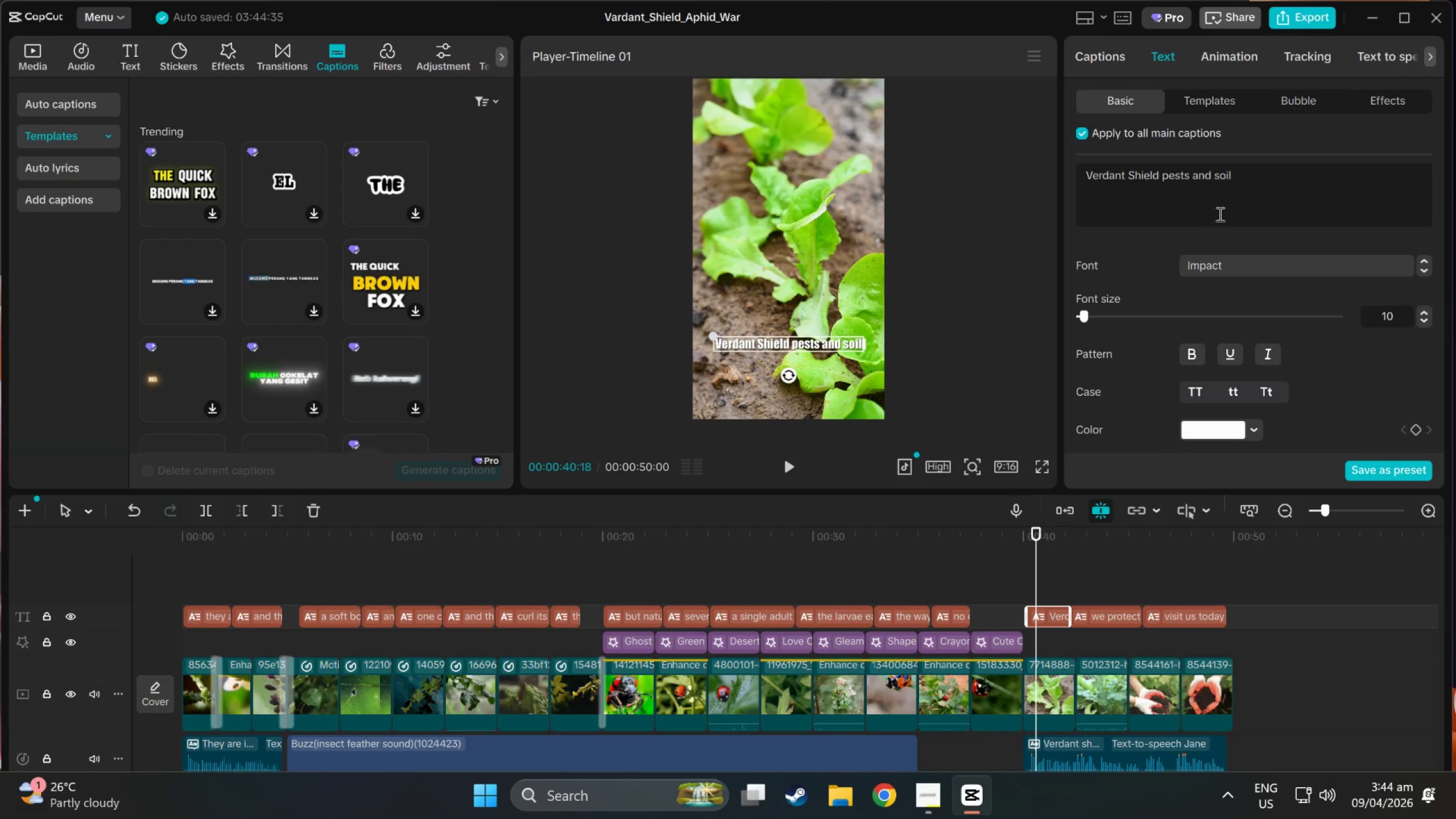 
left_click([1167, 172])
 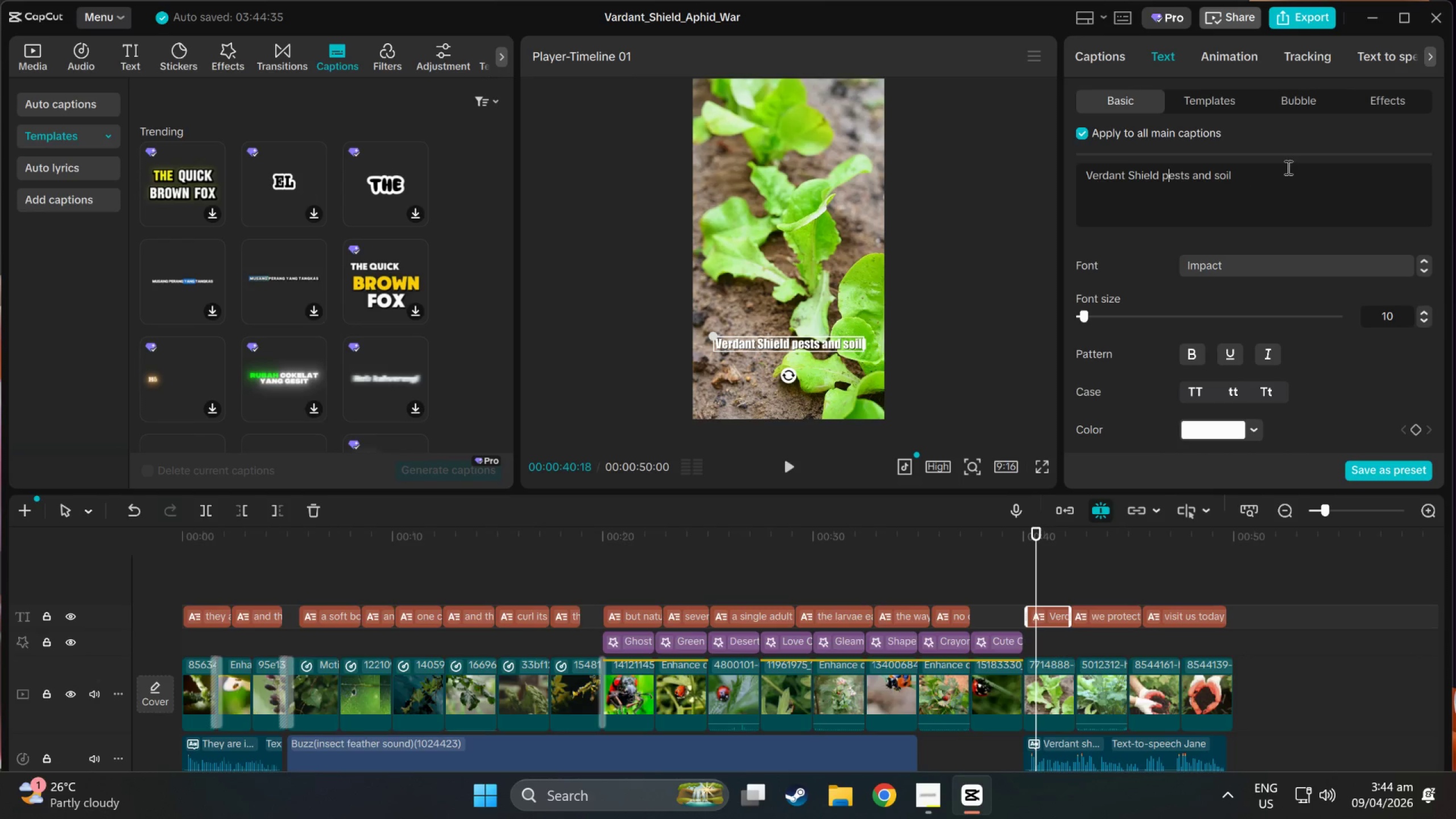 
key(Shift+Backspace)
 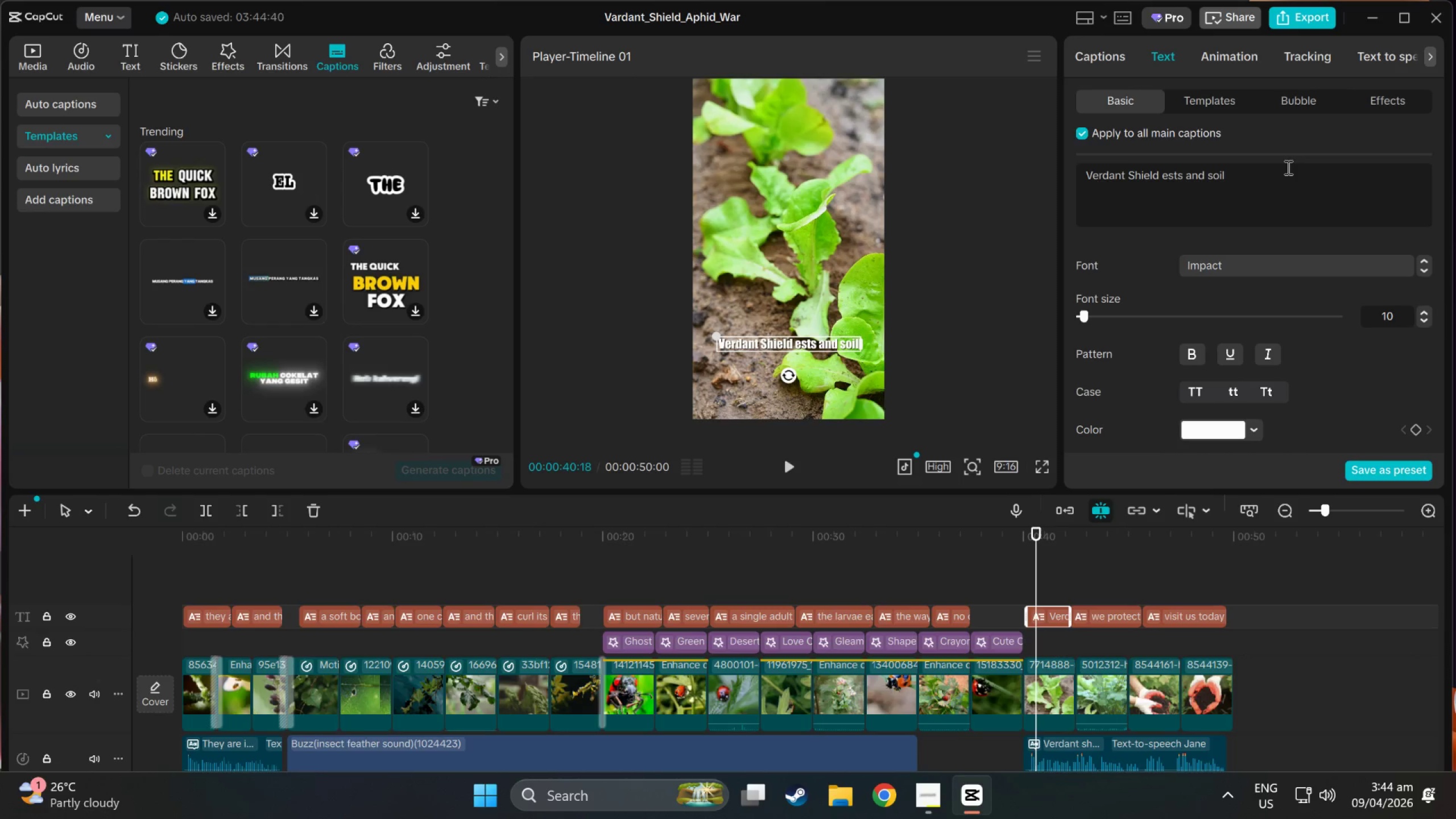 
key(Shift+P)
 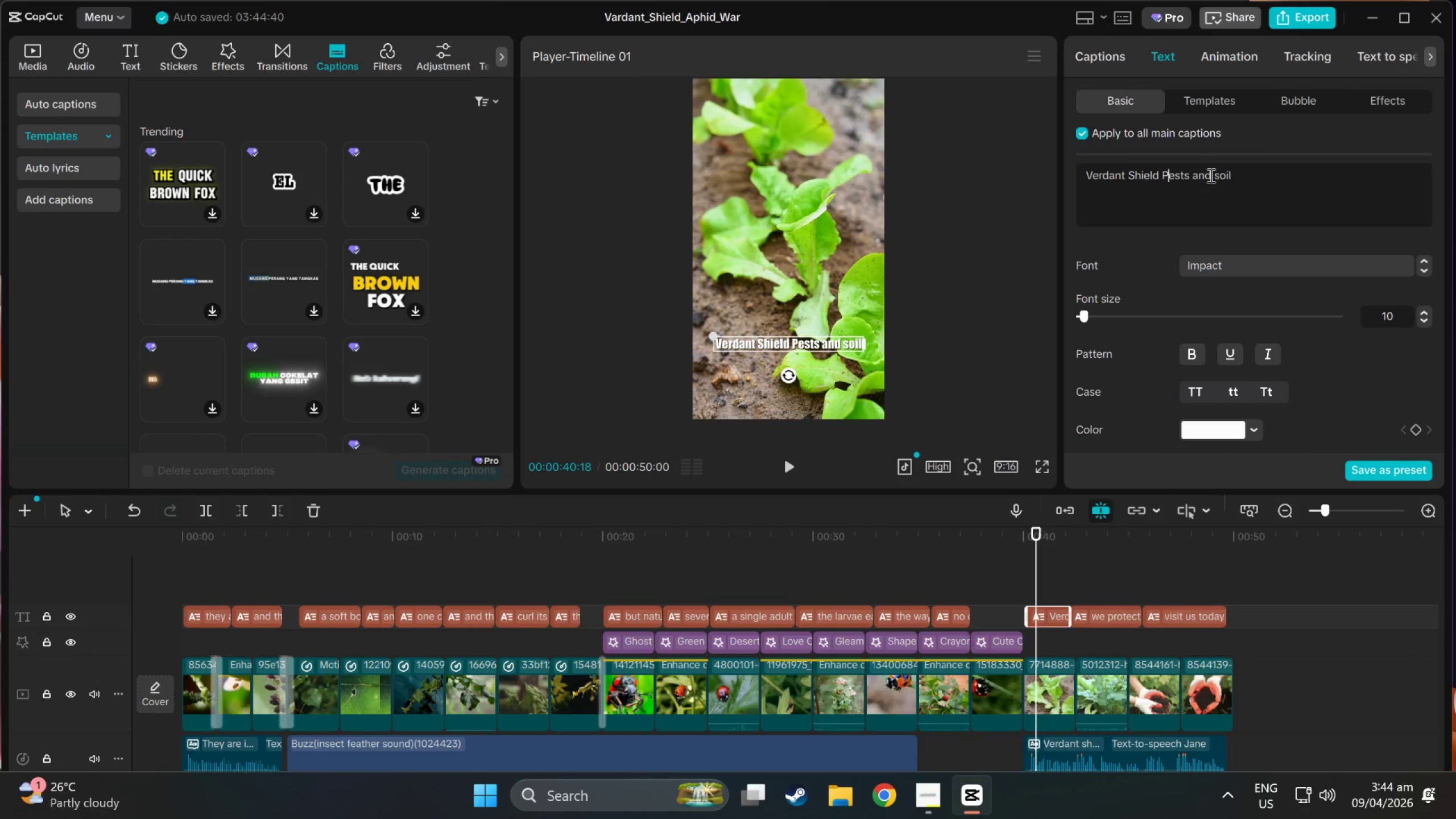 
left_click([1220, 175])
 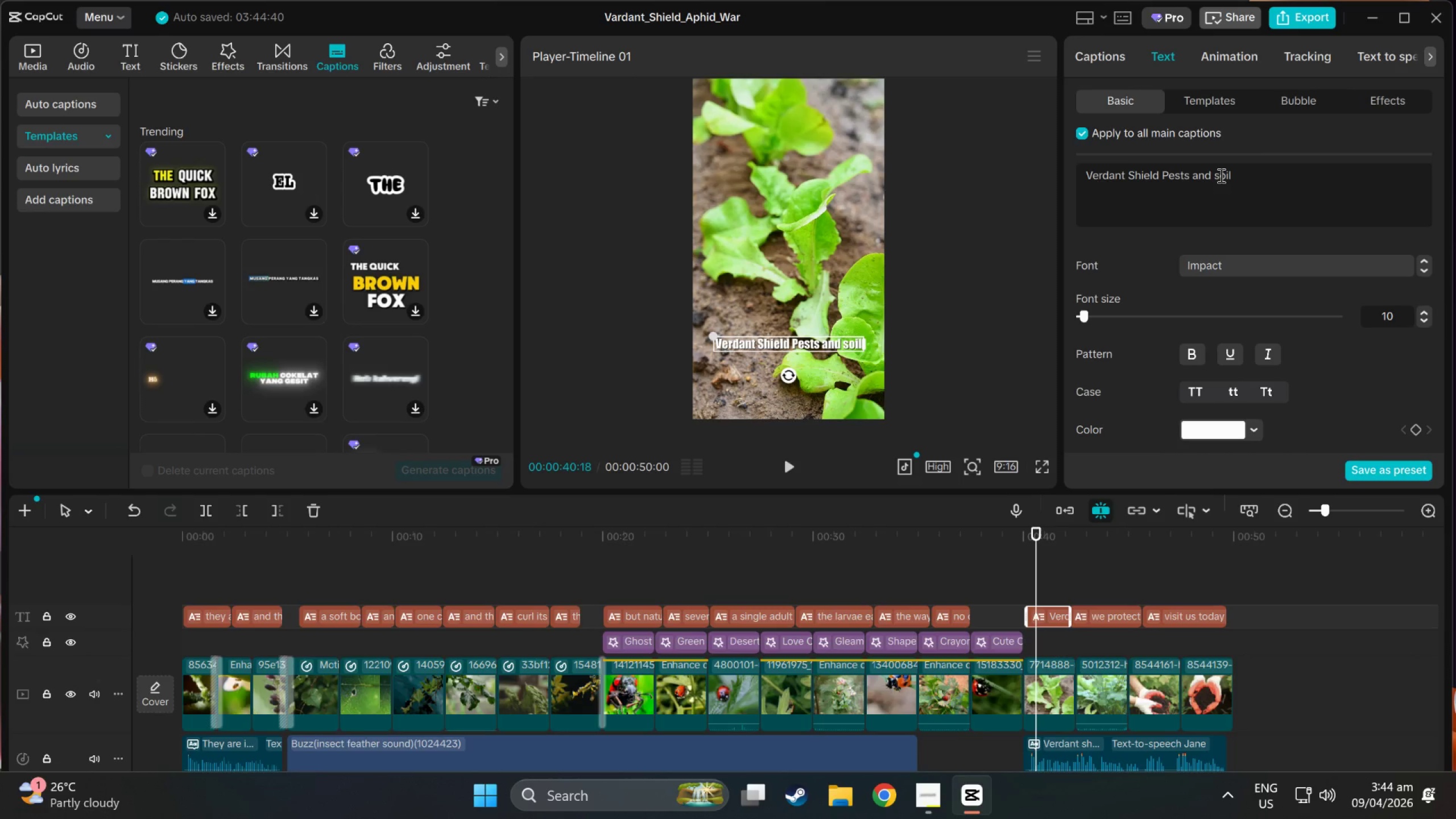 
key(Shift+Backspace)
 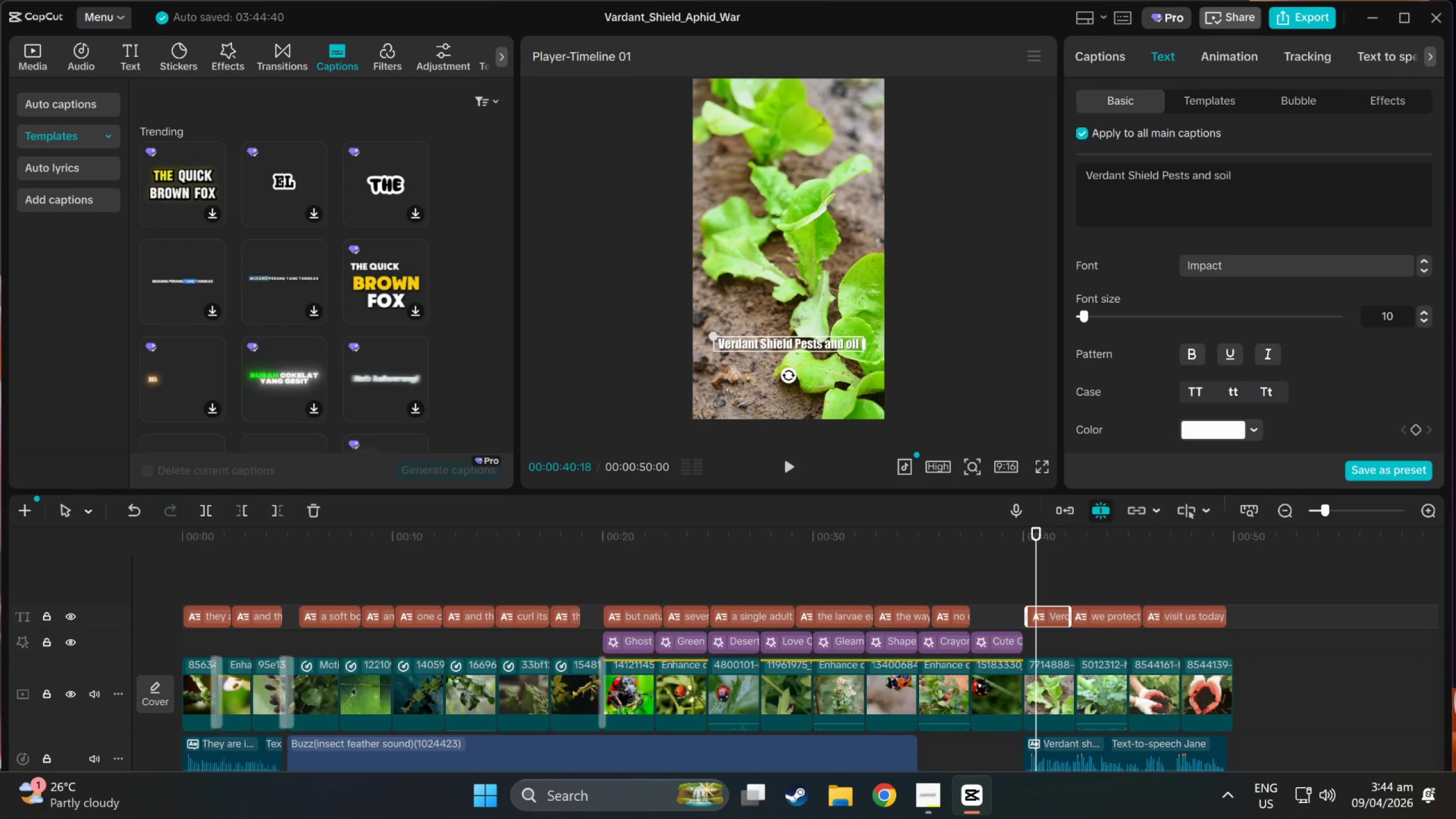 
key(Shift+S)
 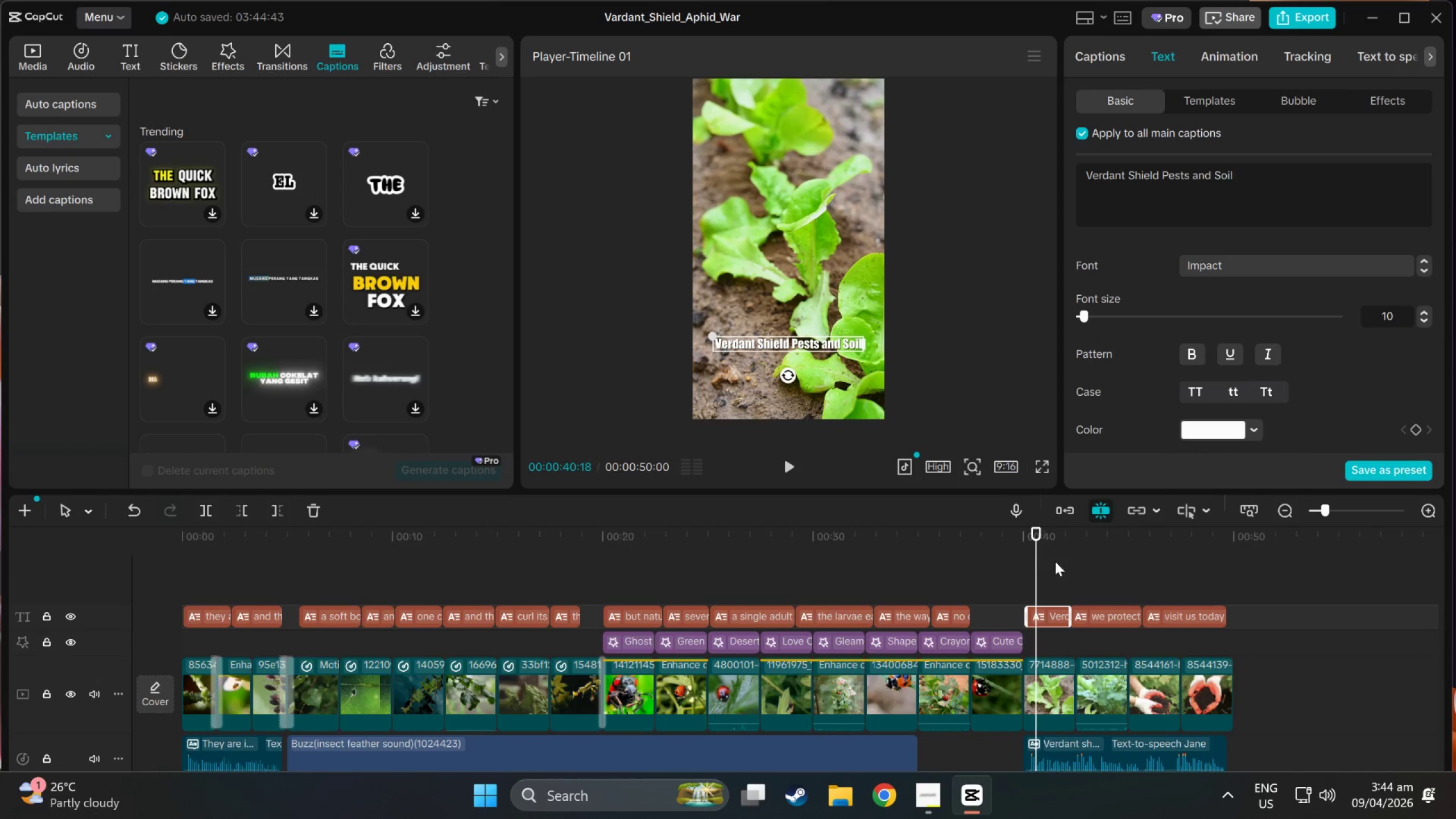 
left_click_drag(start_coordinate=[1037, 535], to_coordinate=[1043, 539])
 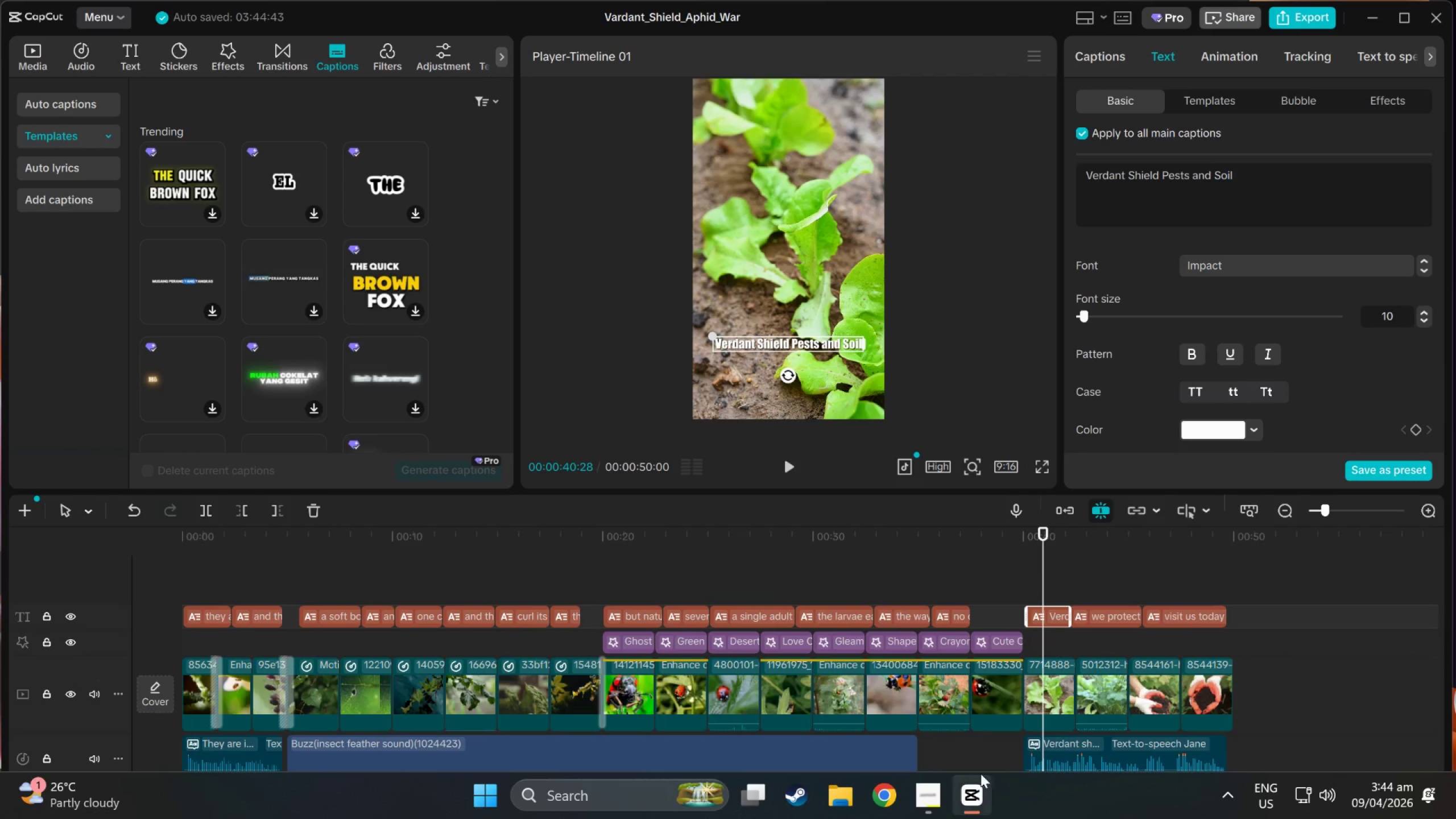 
left_click([921, 810])